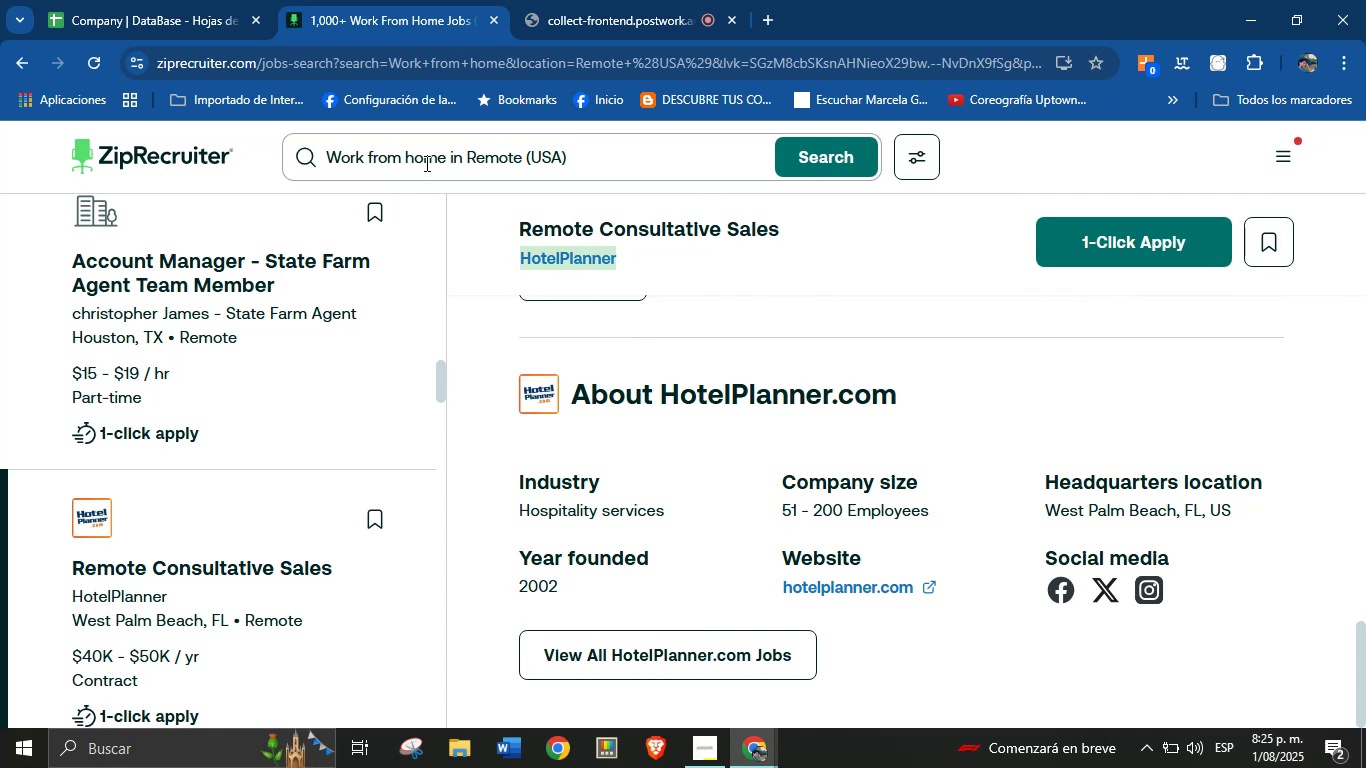 
left_click([228, 0])
 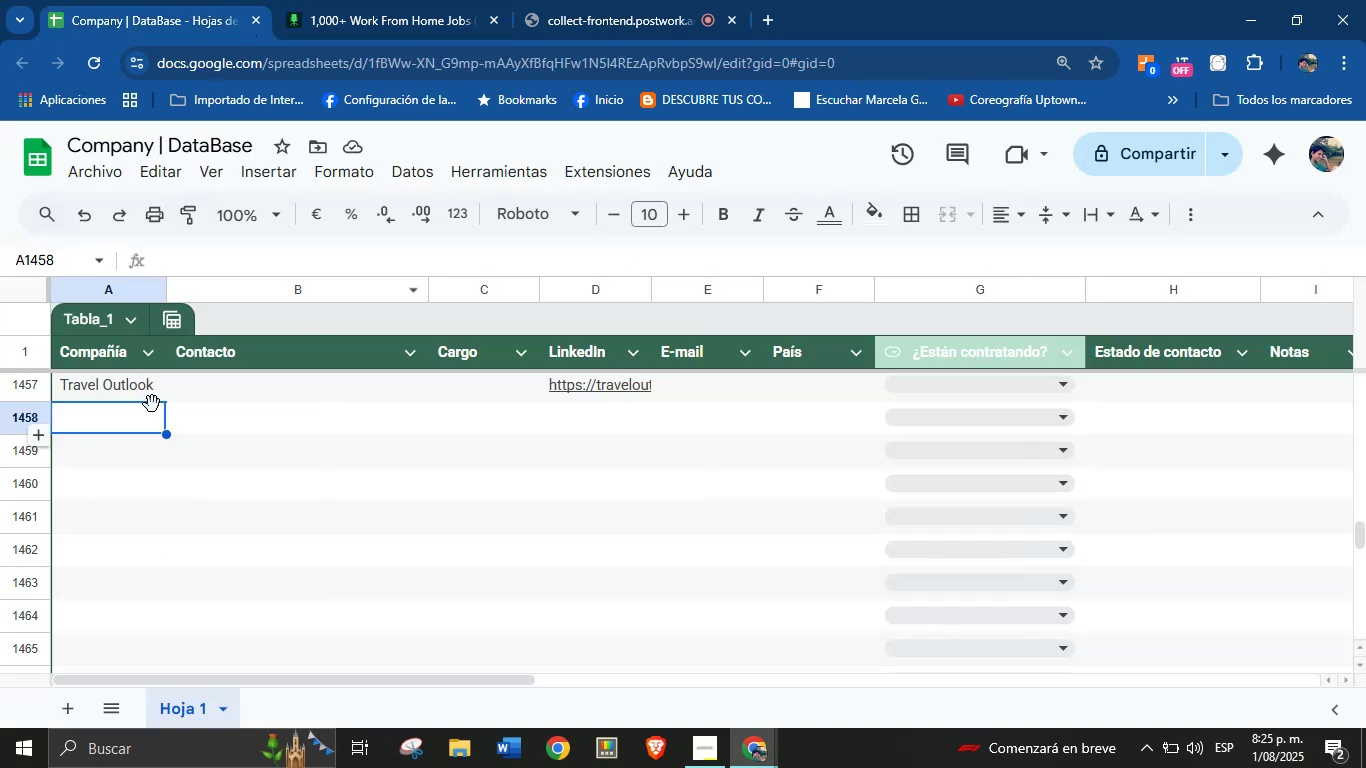 
left_click([141, 417])
 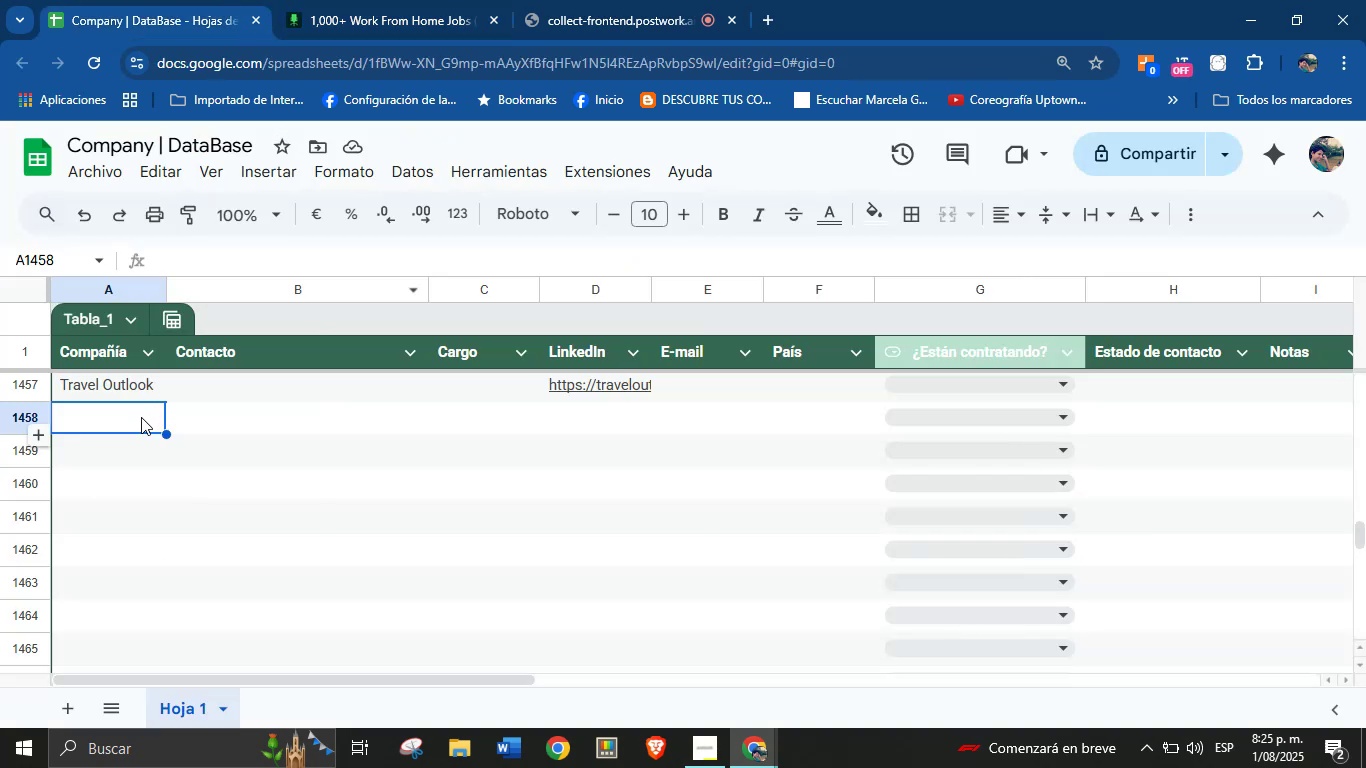 
key(Control+V)
 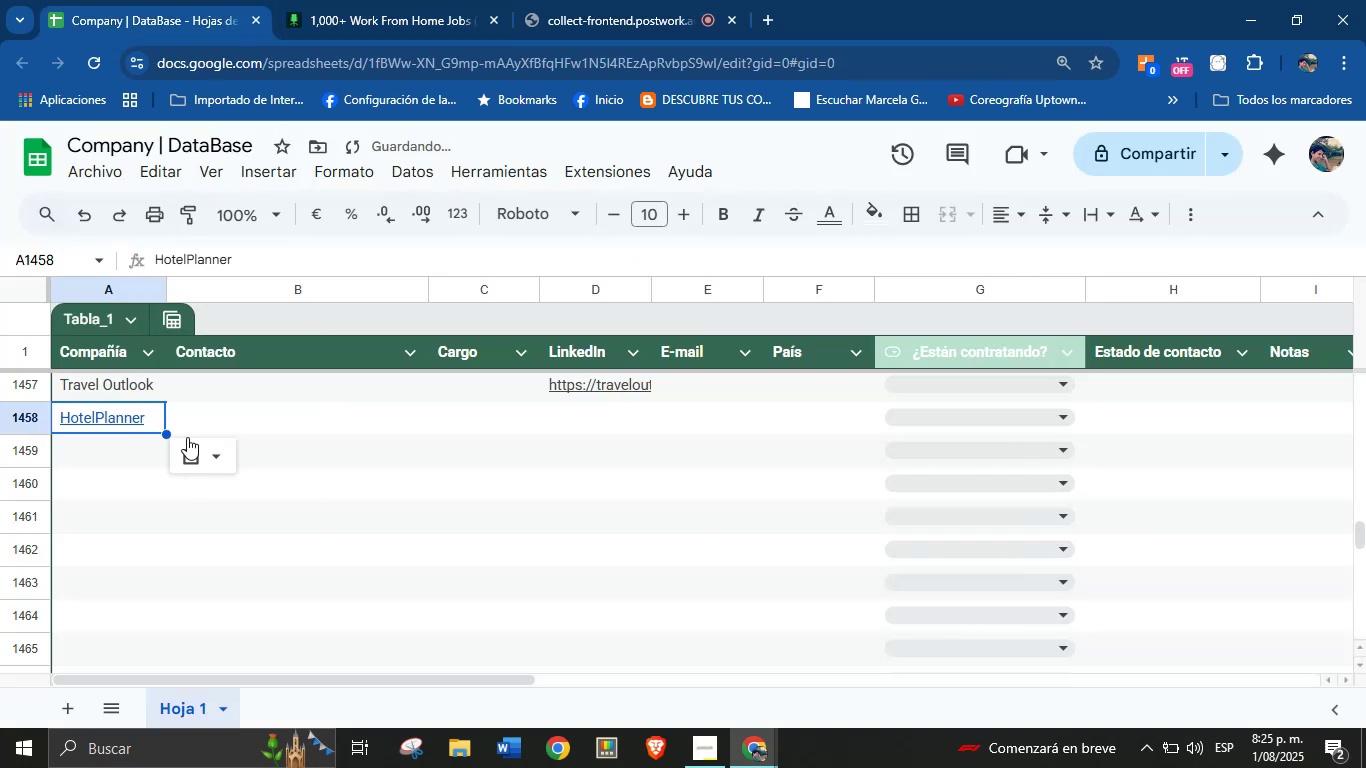 
left_click([211, 444])
 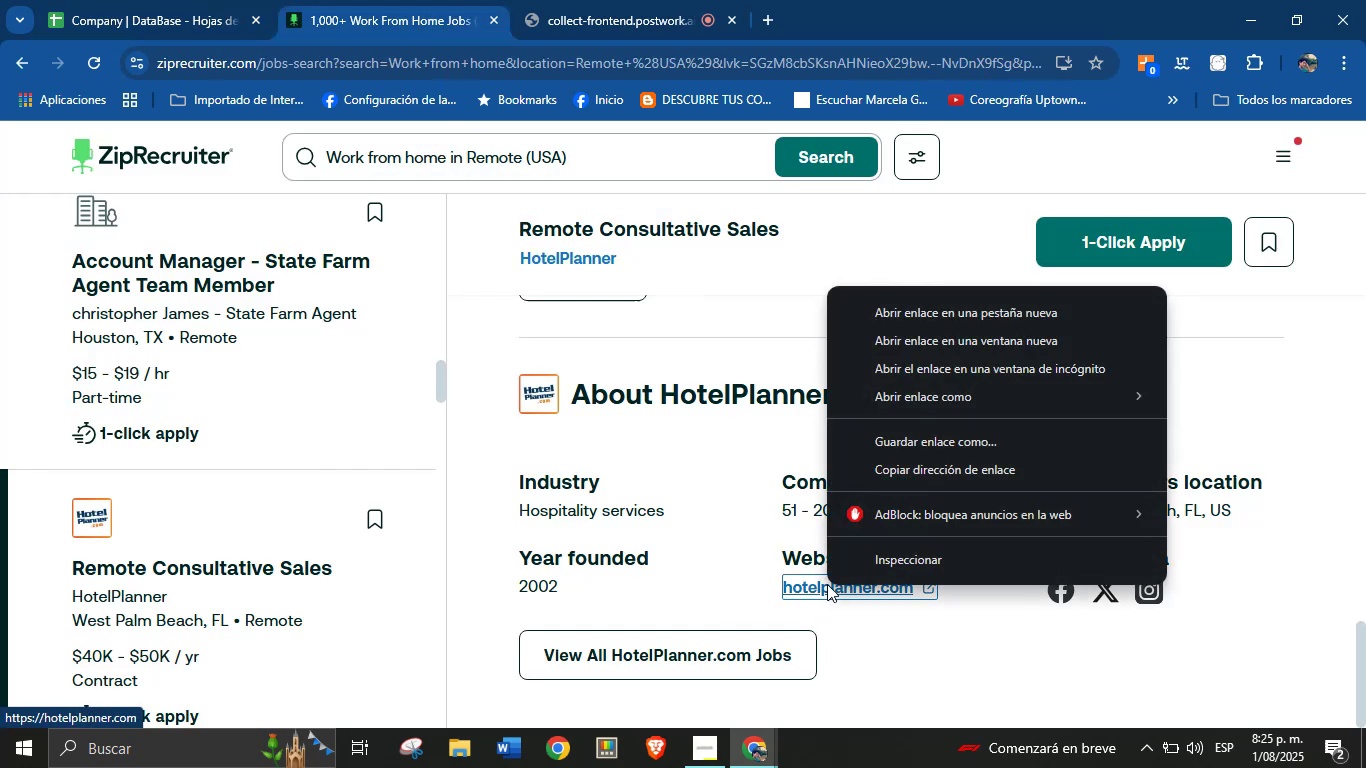 
wait(5.12)
 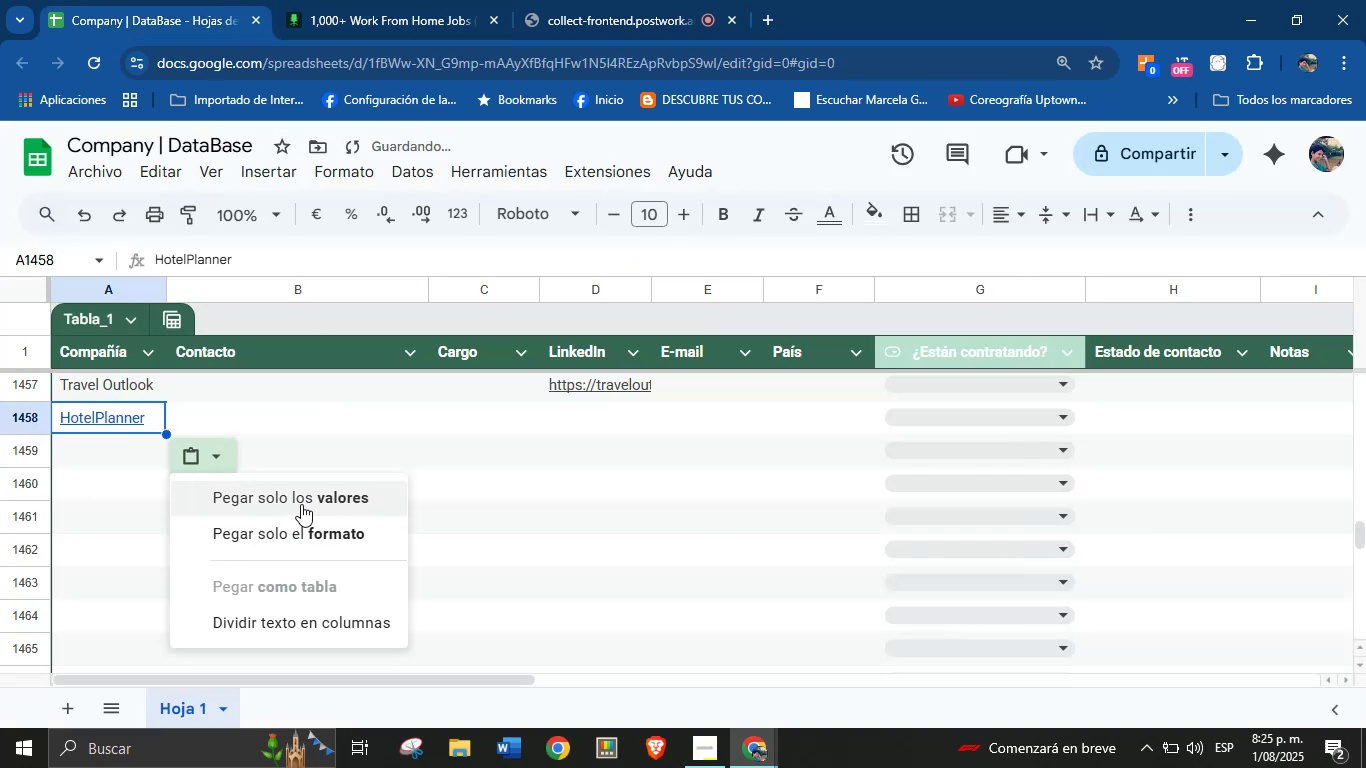 
left_click([206, 0])
 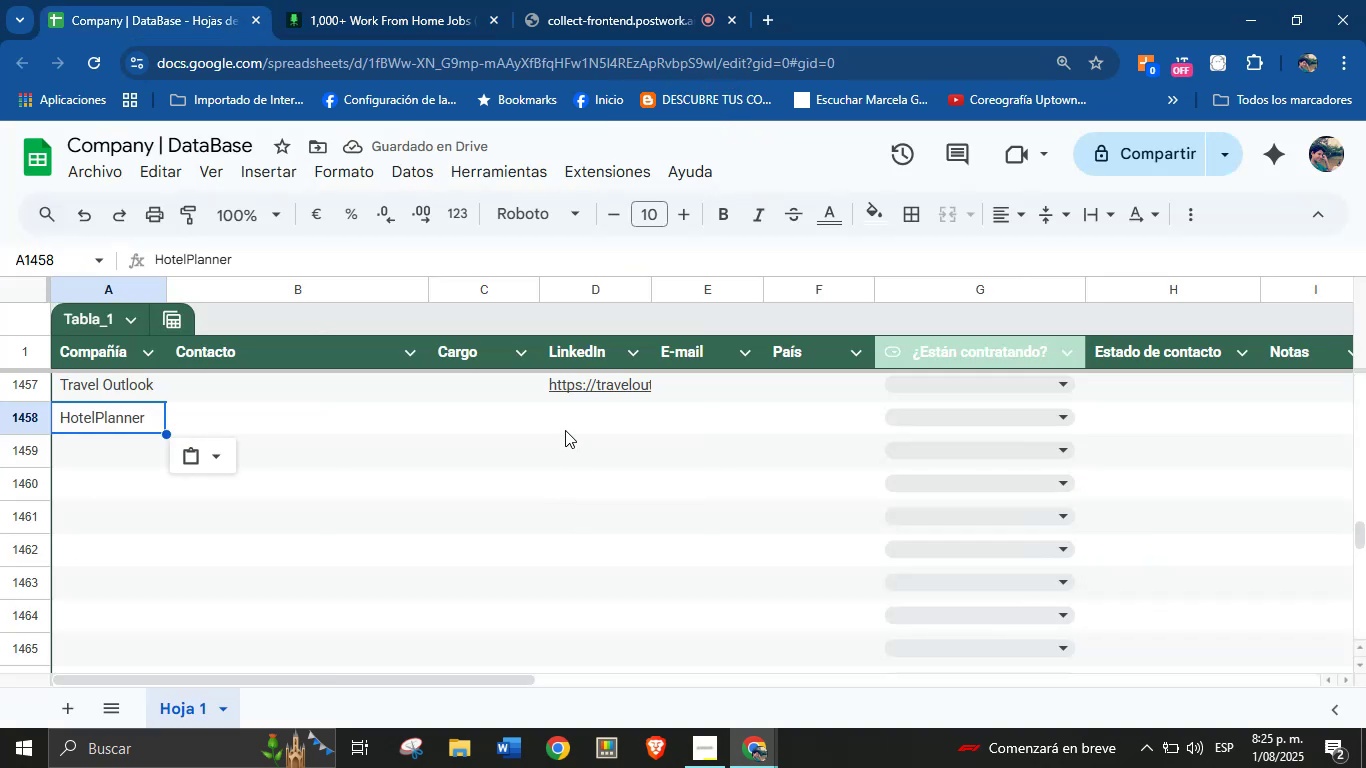 
key(Control+V)
 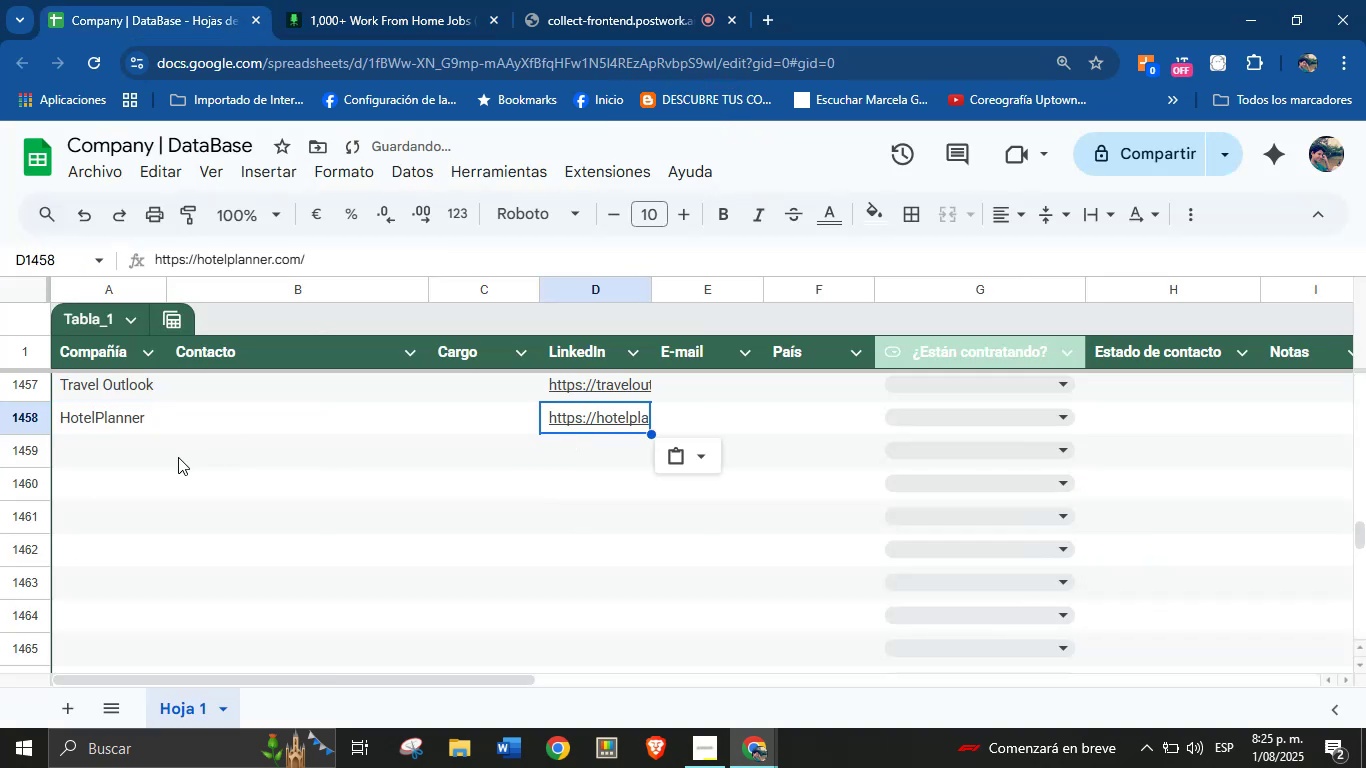 
left_click([104, 457])
 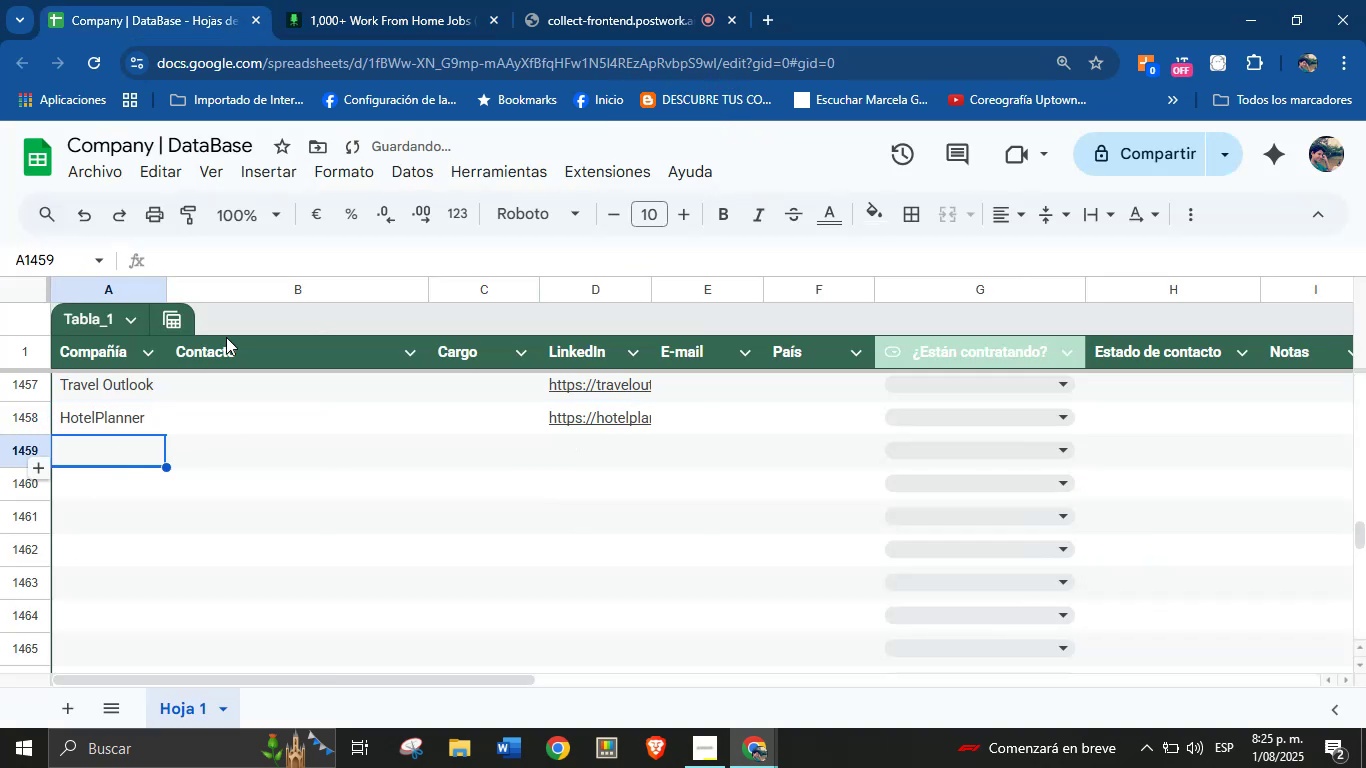 
left_click([412, 0])
 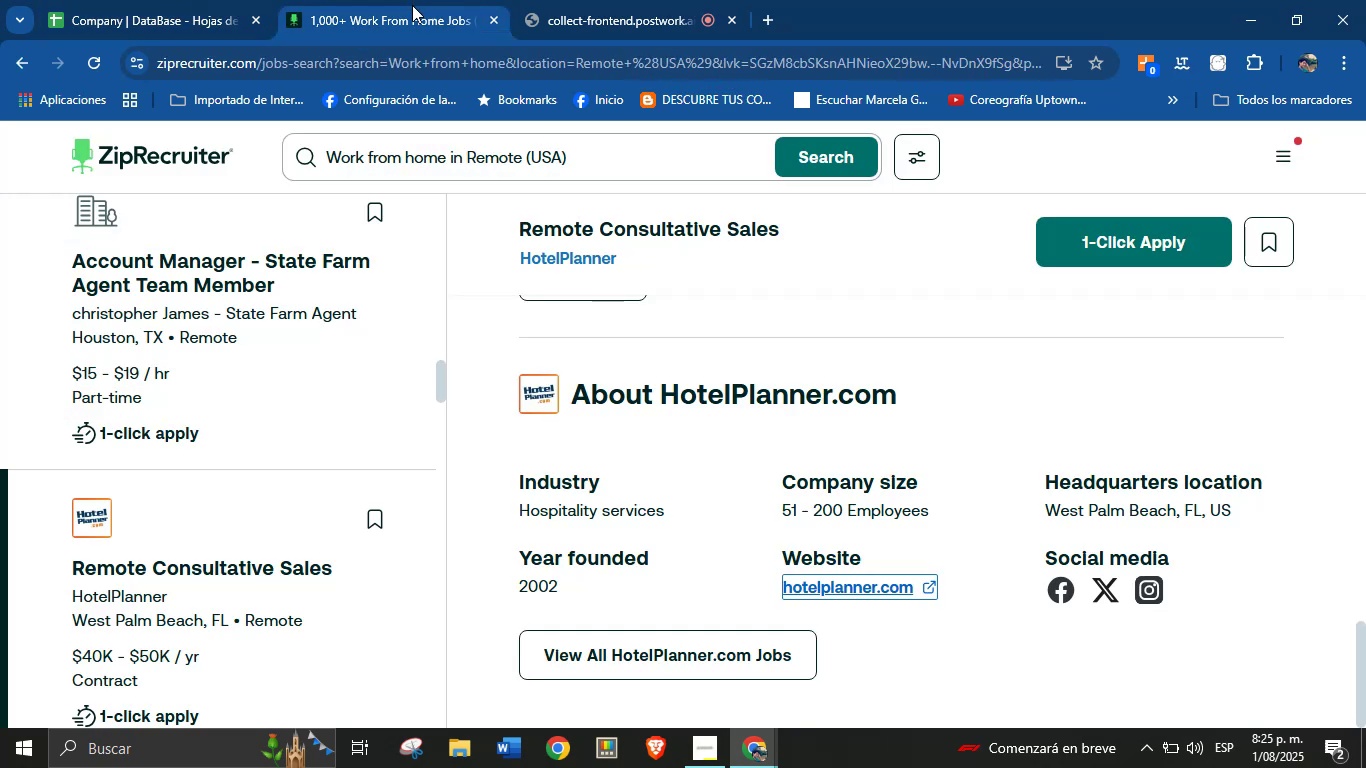 
scroll: coordinate [215, 453], scroll_direction: down, amount: 4.0
 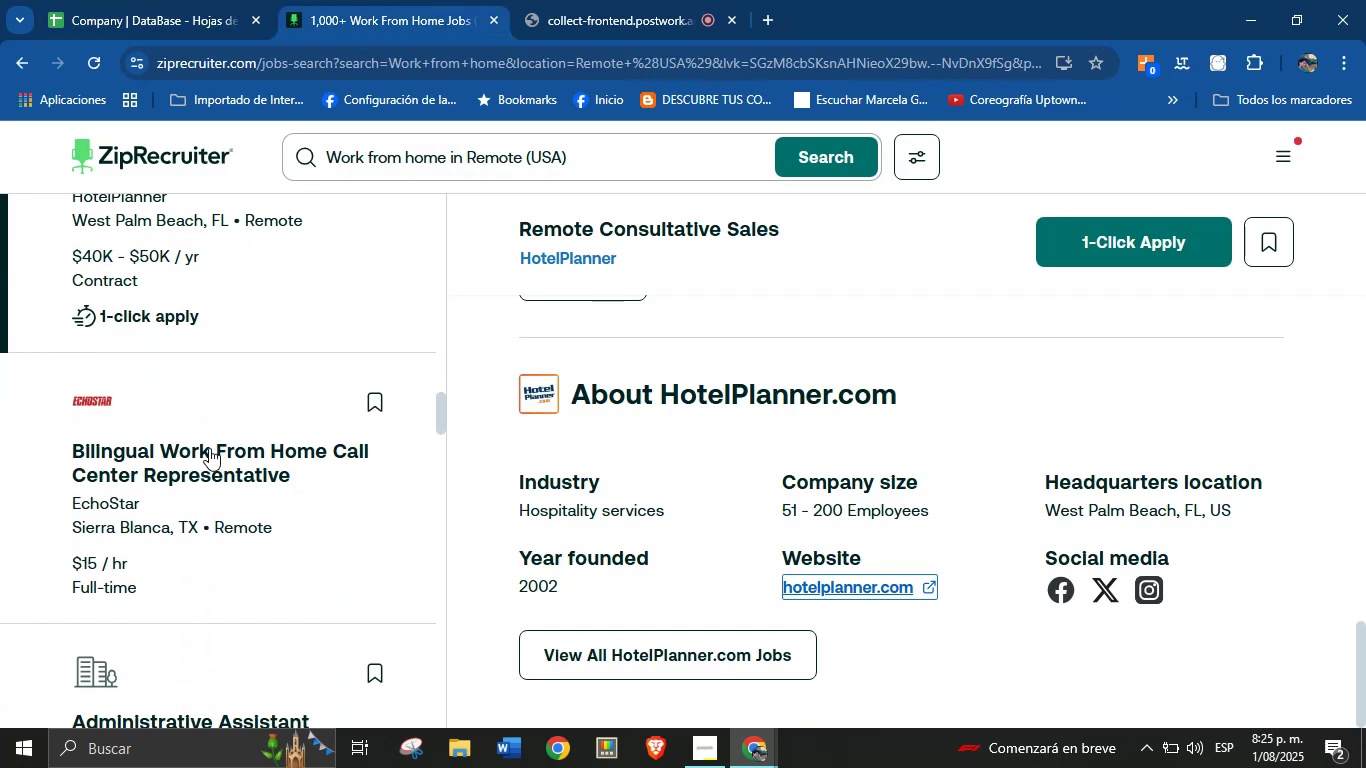 
left_click([152, 423])
 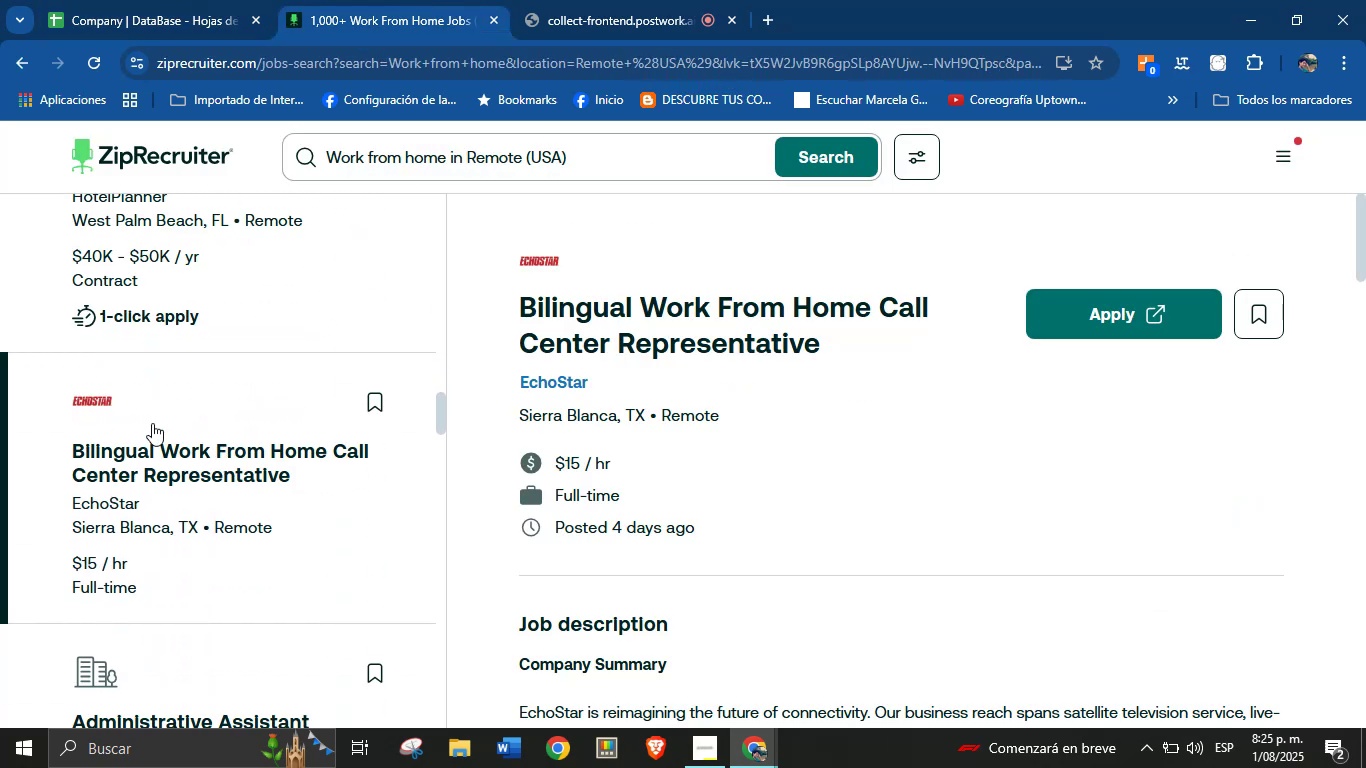 
scroll: coordinate [646, 411], scroll_direction: down, amount: 39.0
 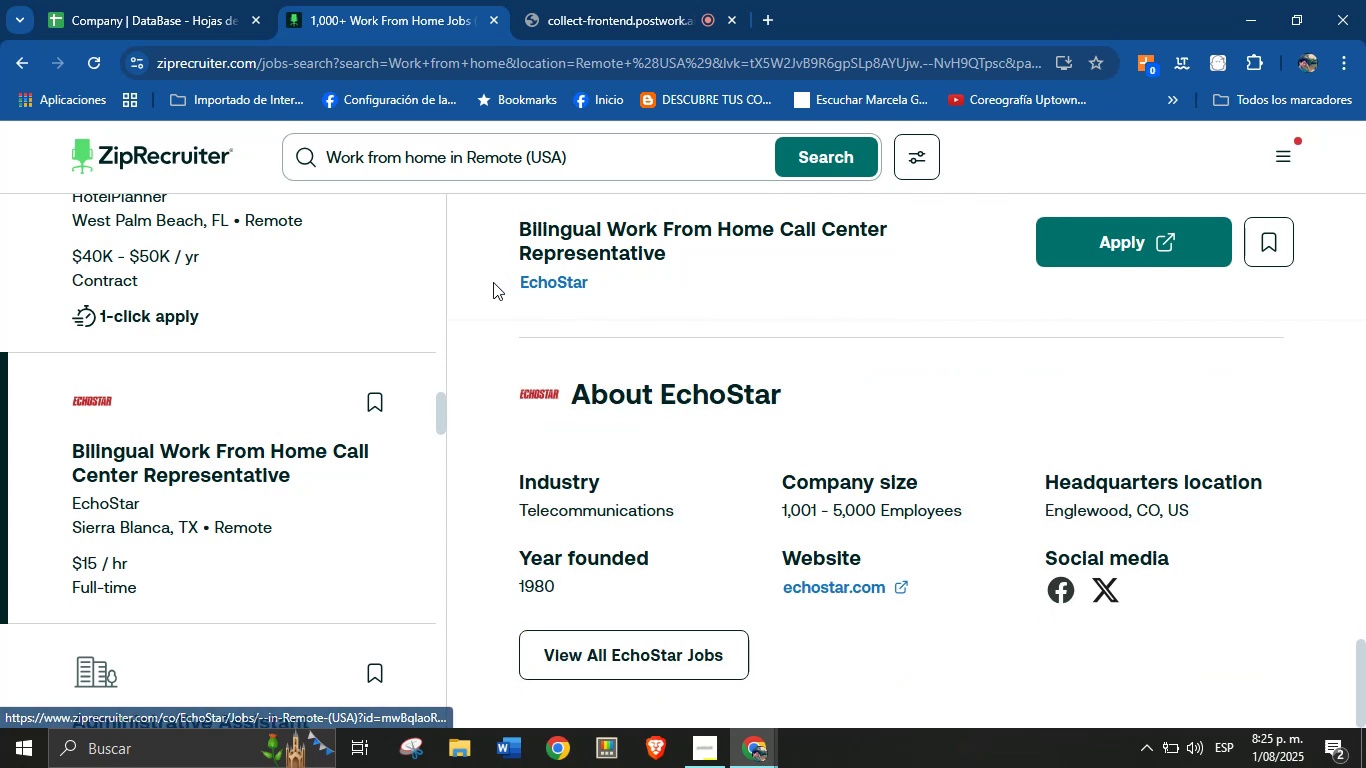 
key(Control+C)
 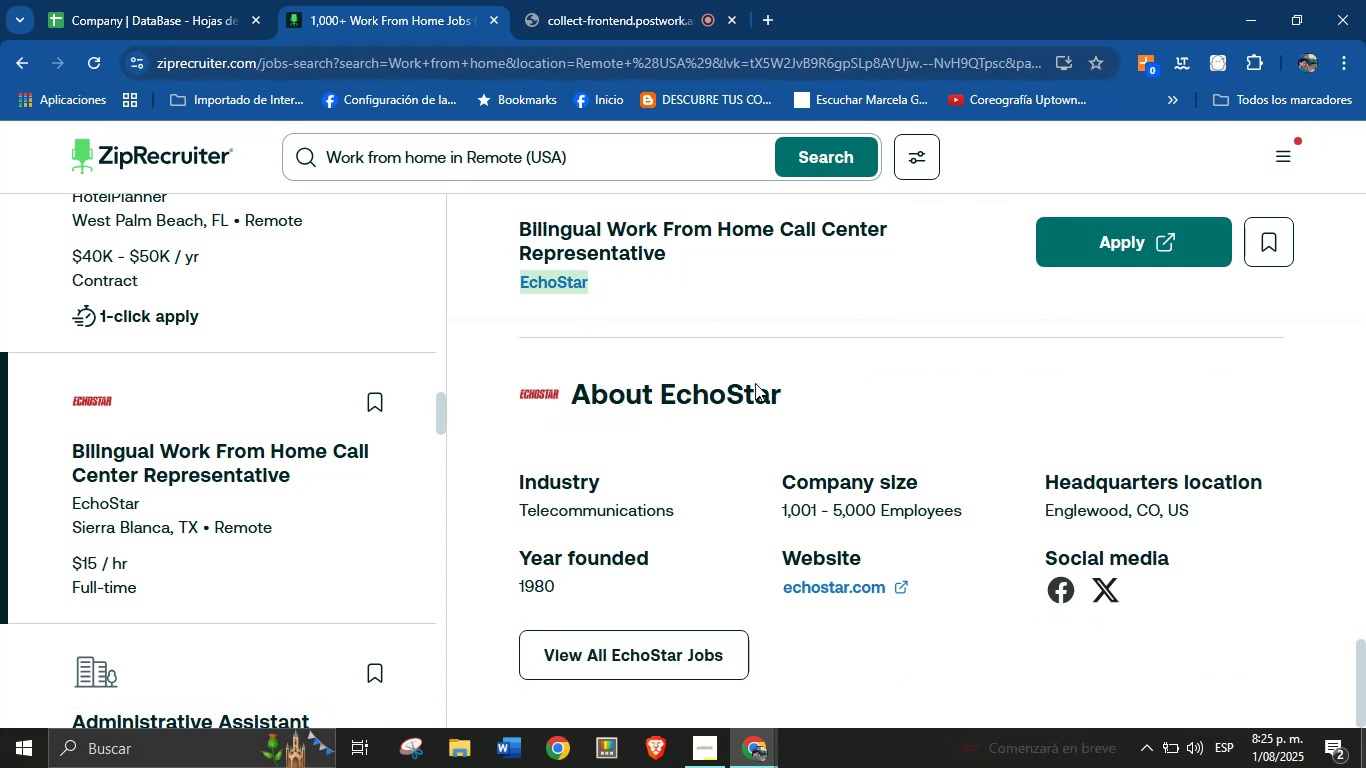 
left_click([103, 0])
 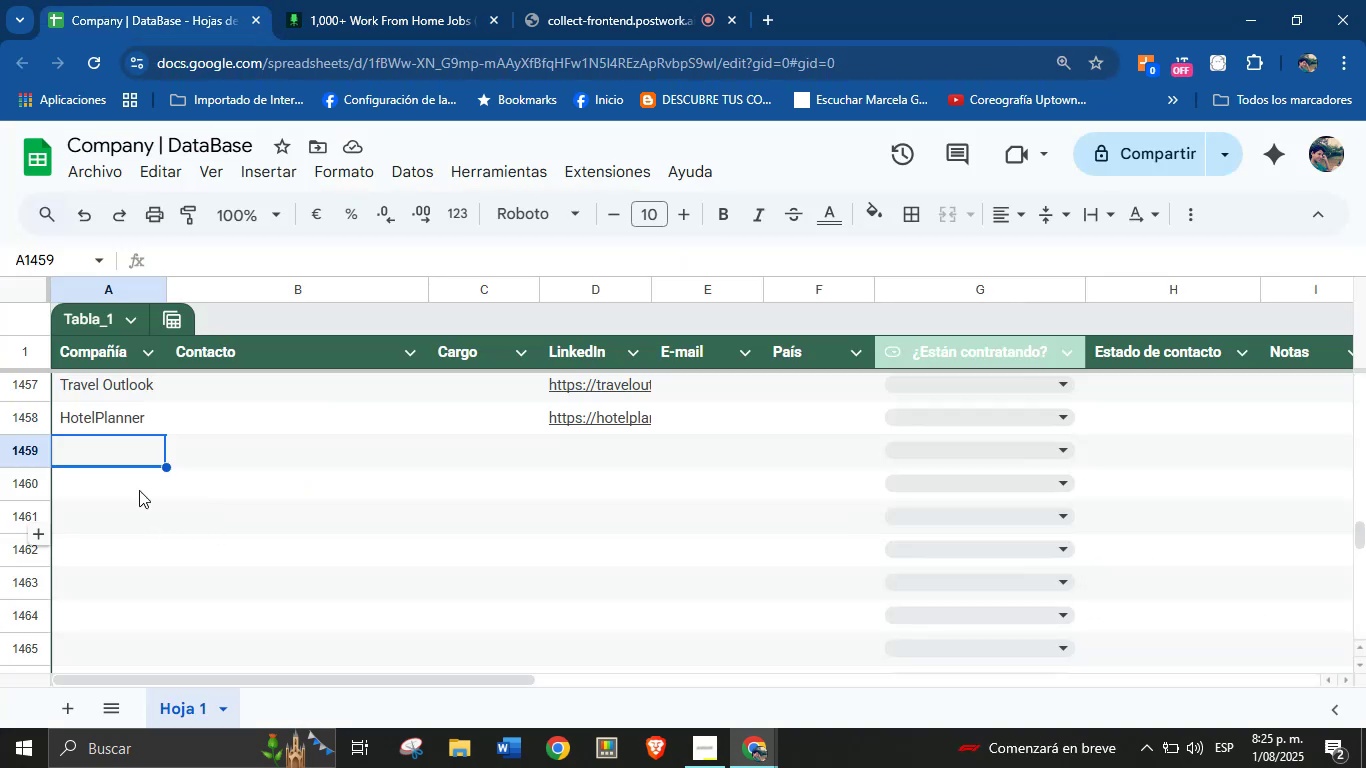 
left_click([126, 463])
 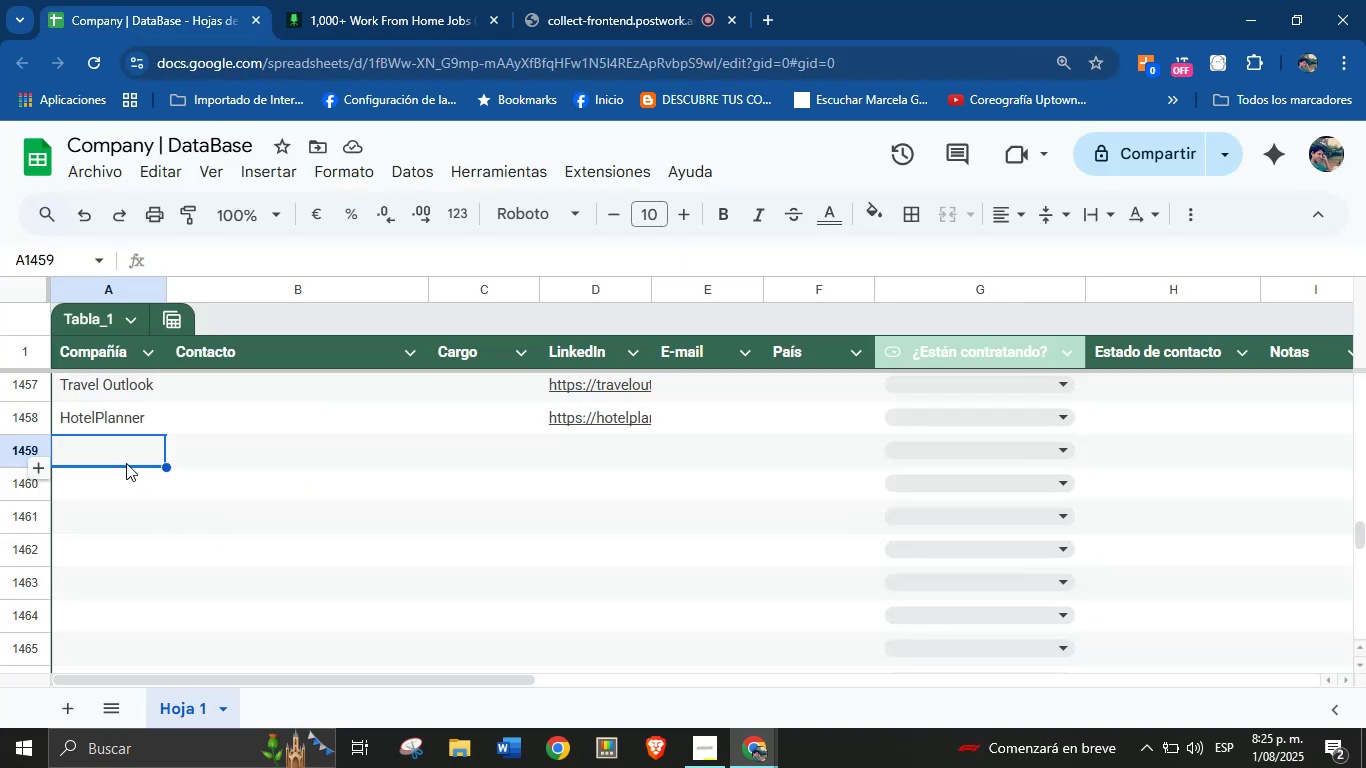 
key(Control+V)
 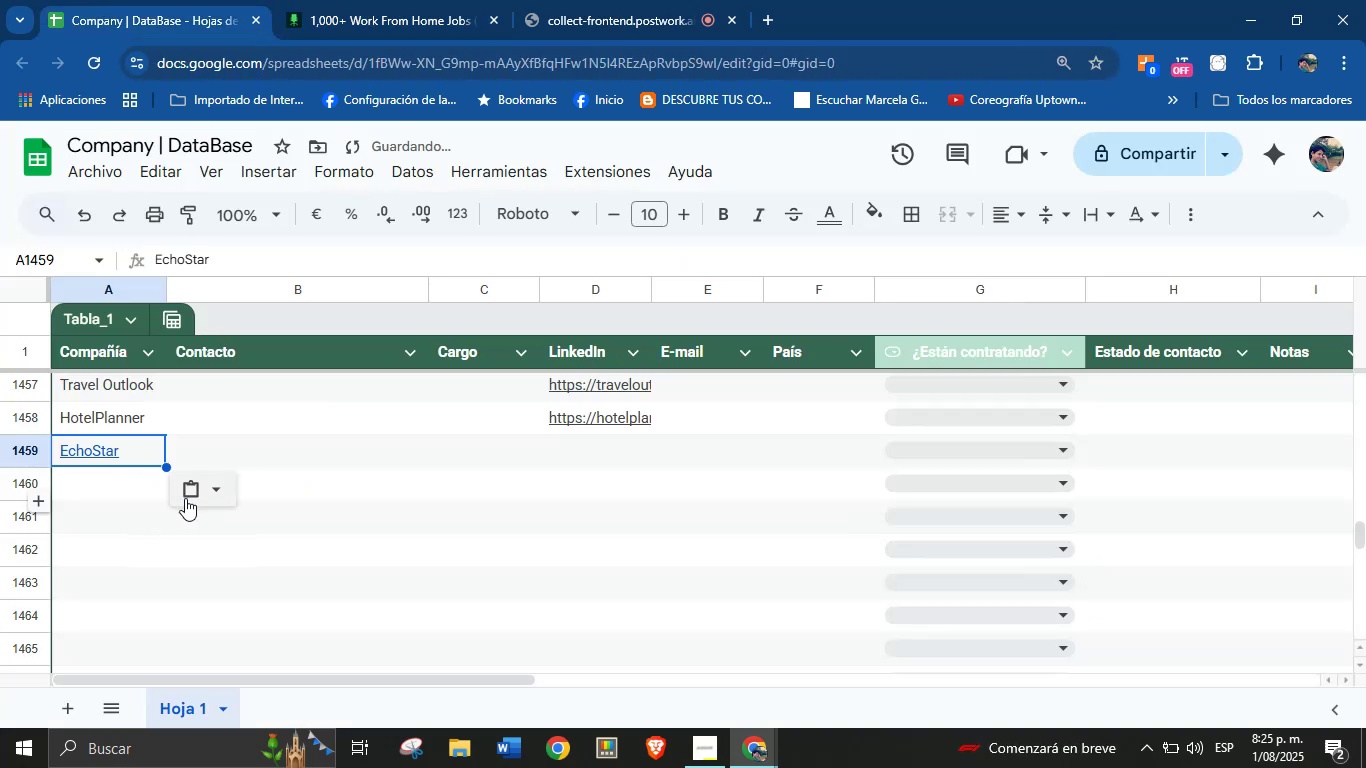 
left_click([211, 492])
 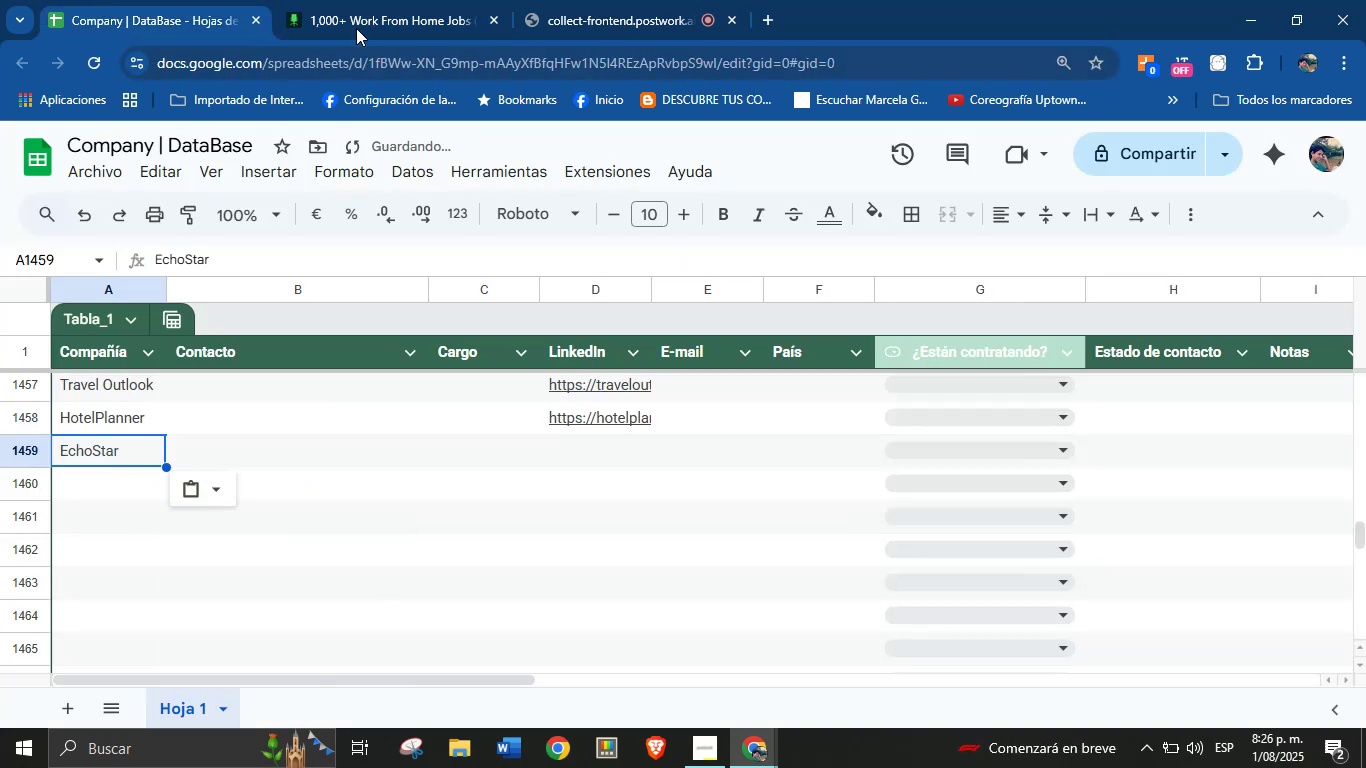 
mouse_move([840, 548])
 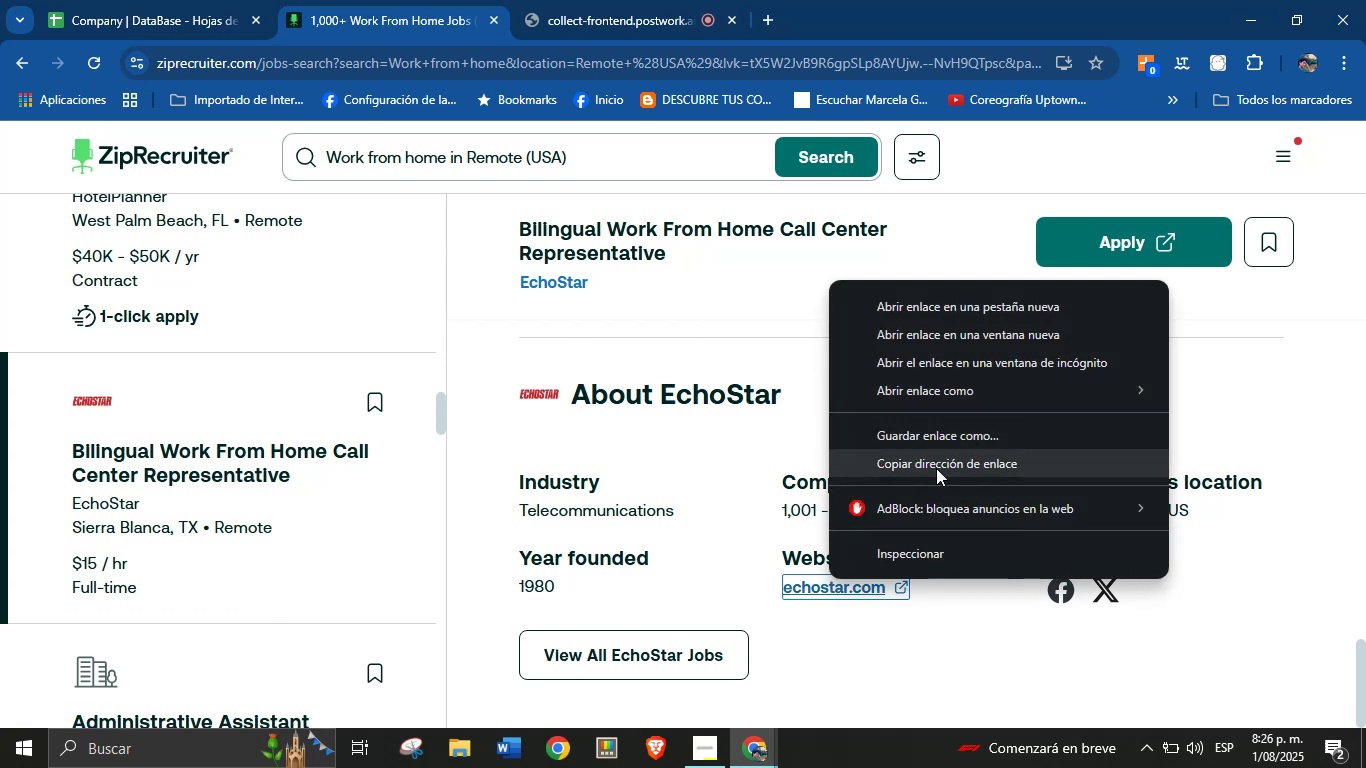 
left_click([939, 471])
 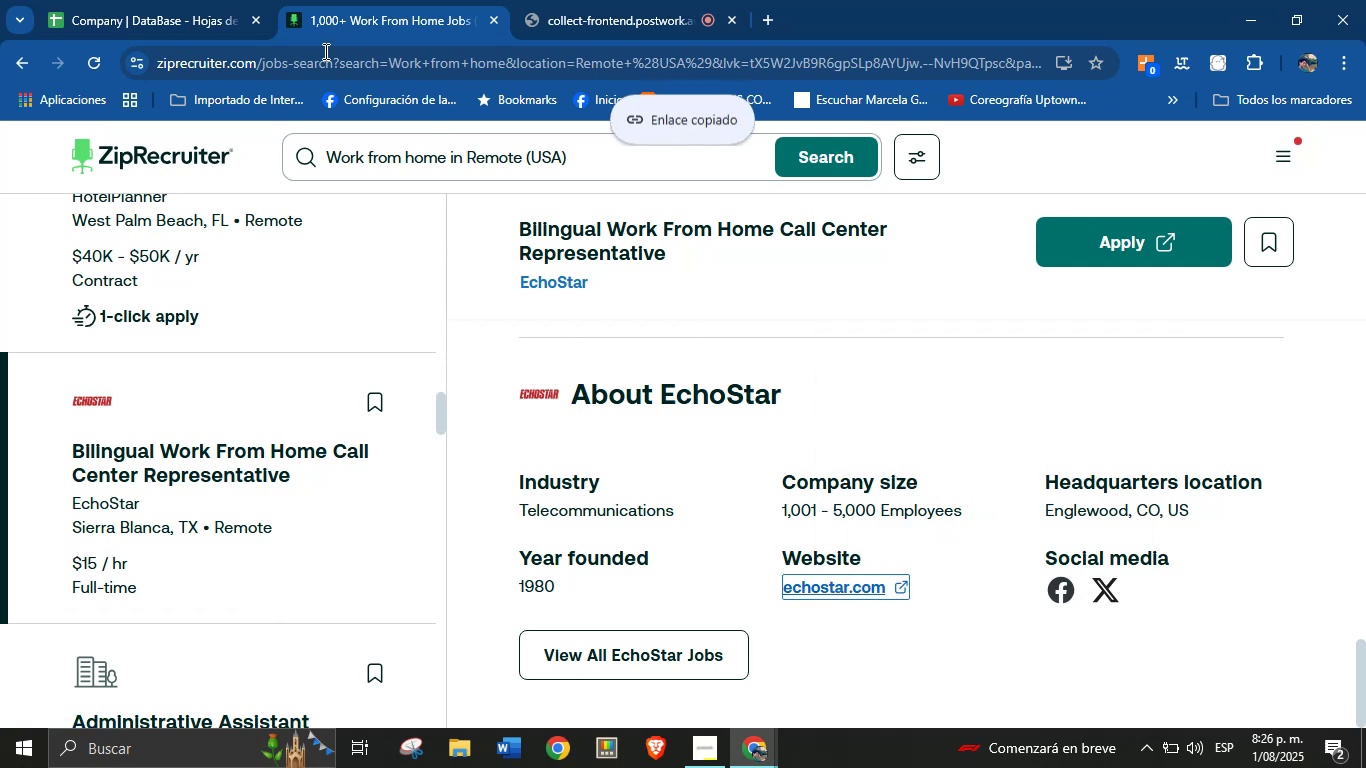 
left_click([184, 0])
 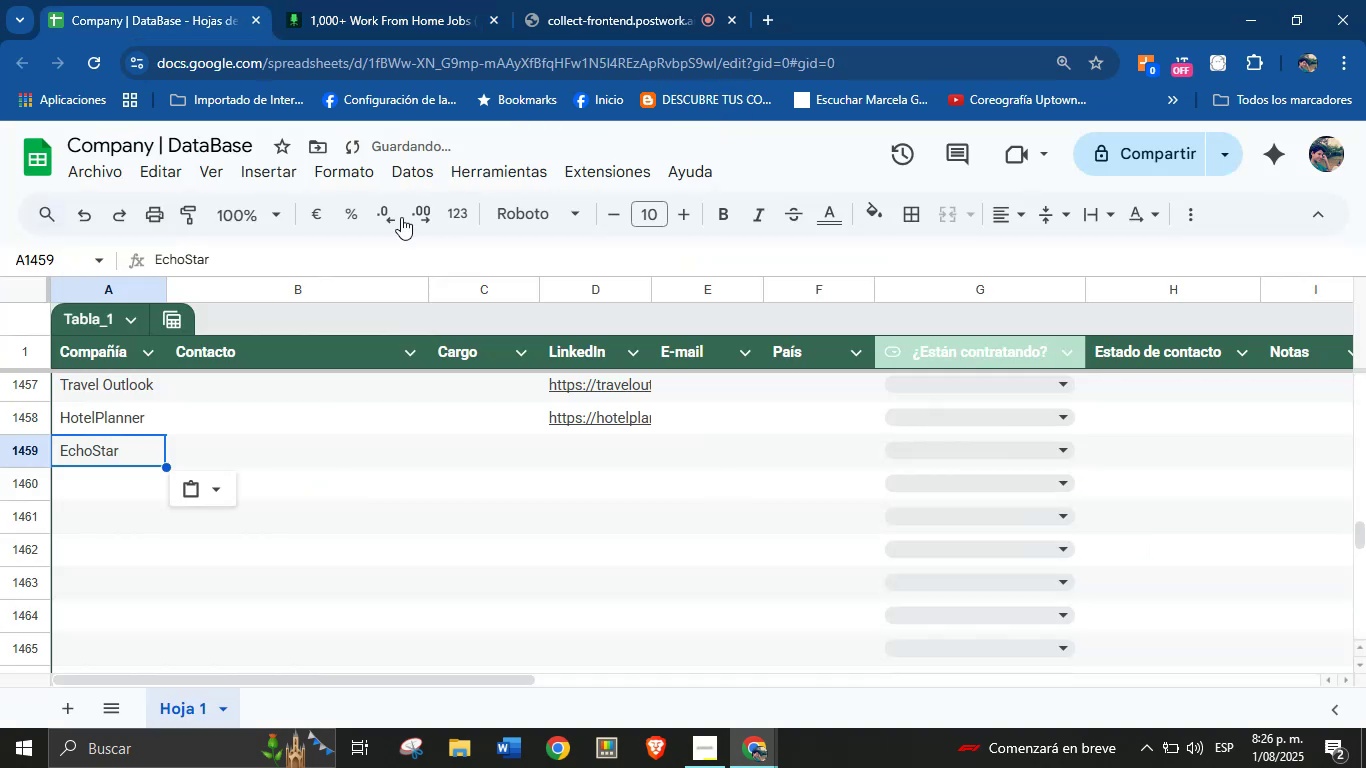 
left_click([572, 455])
 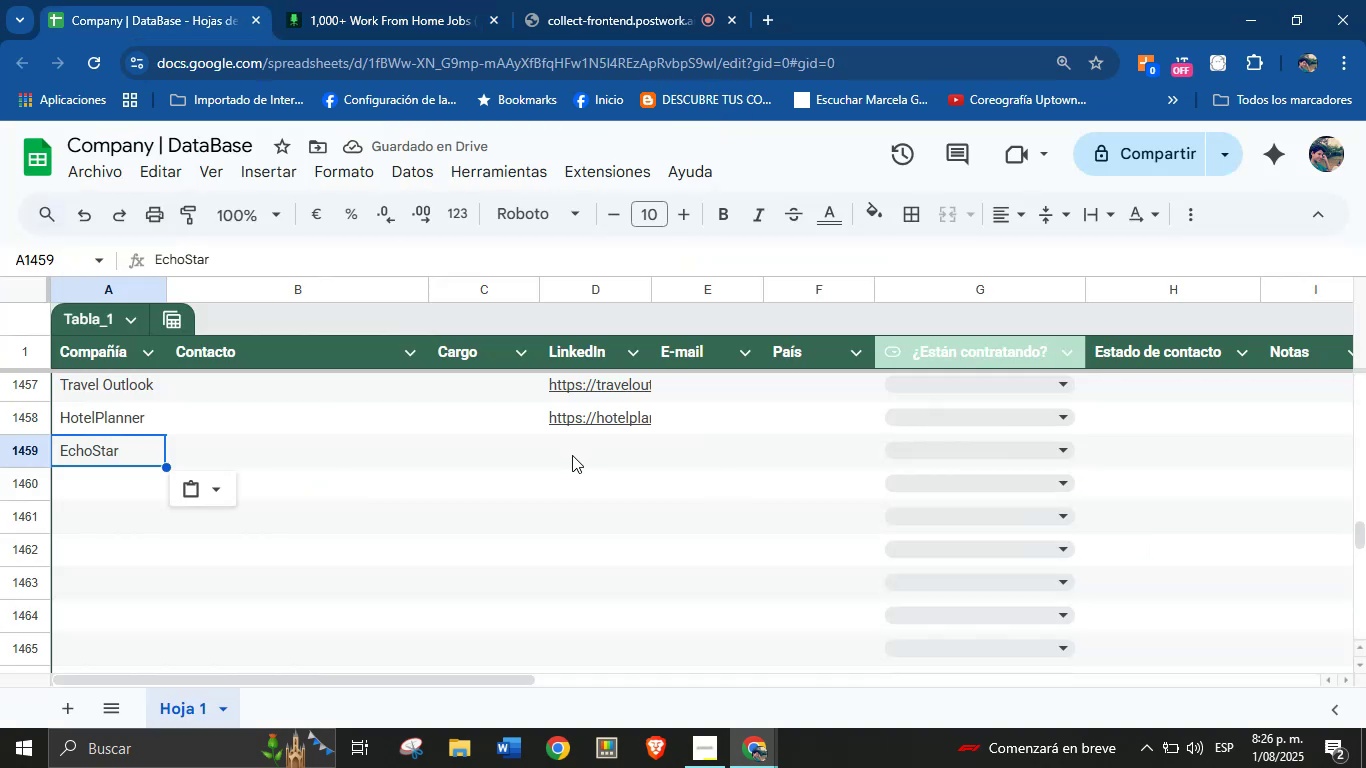 
key(Control+V)
 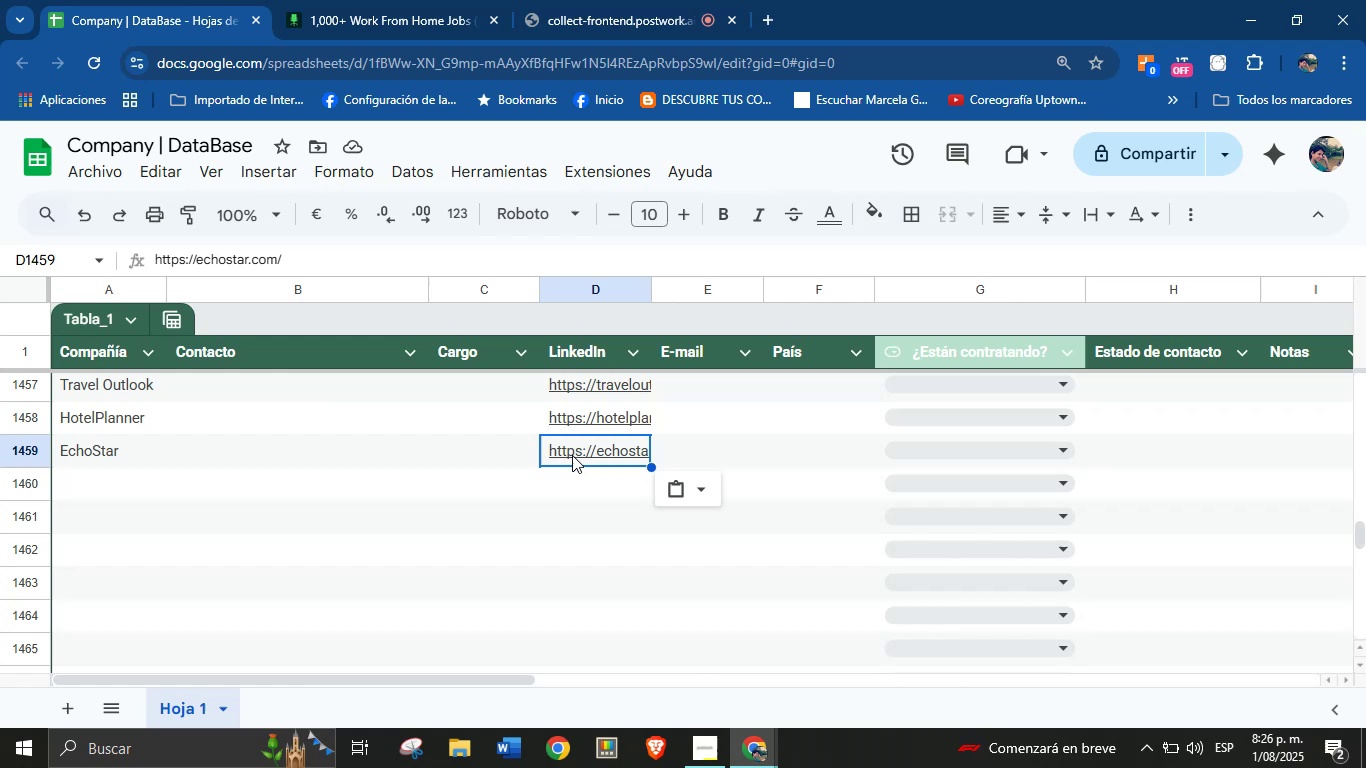 
wait(7.64)
 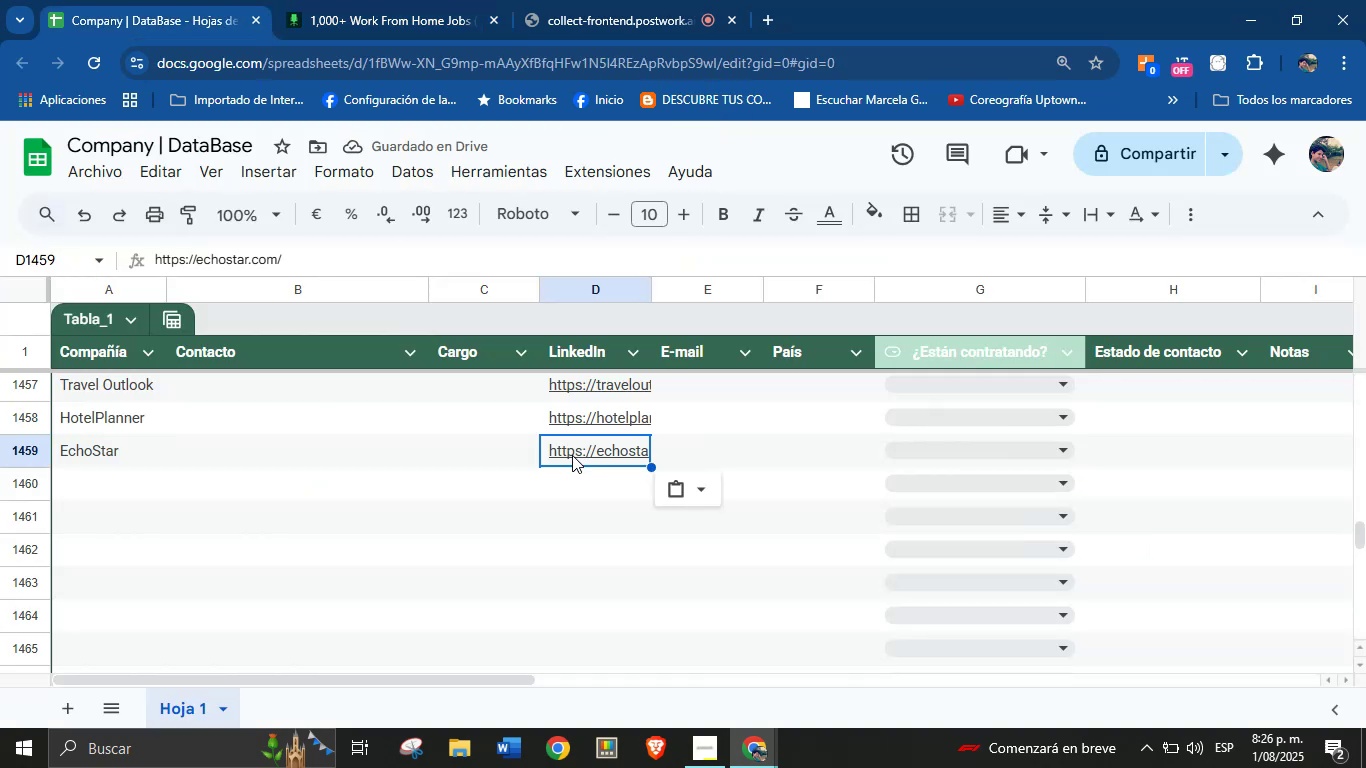 
left_click([105, 476])
 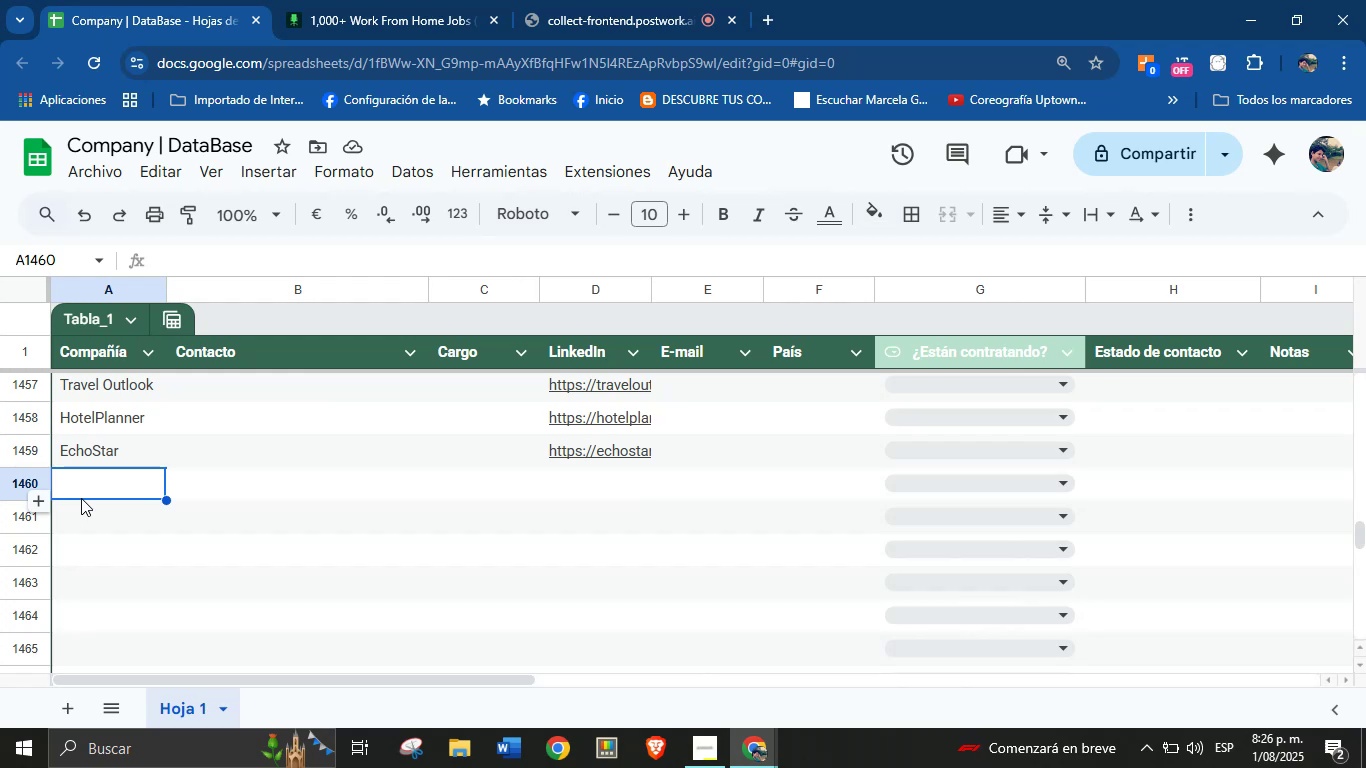 
wait(38.7)
 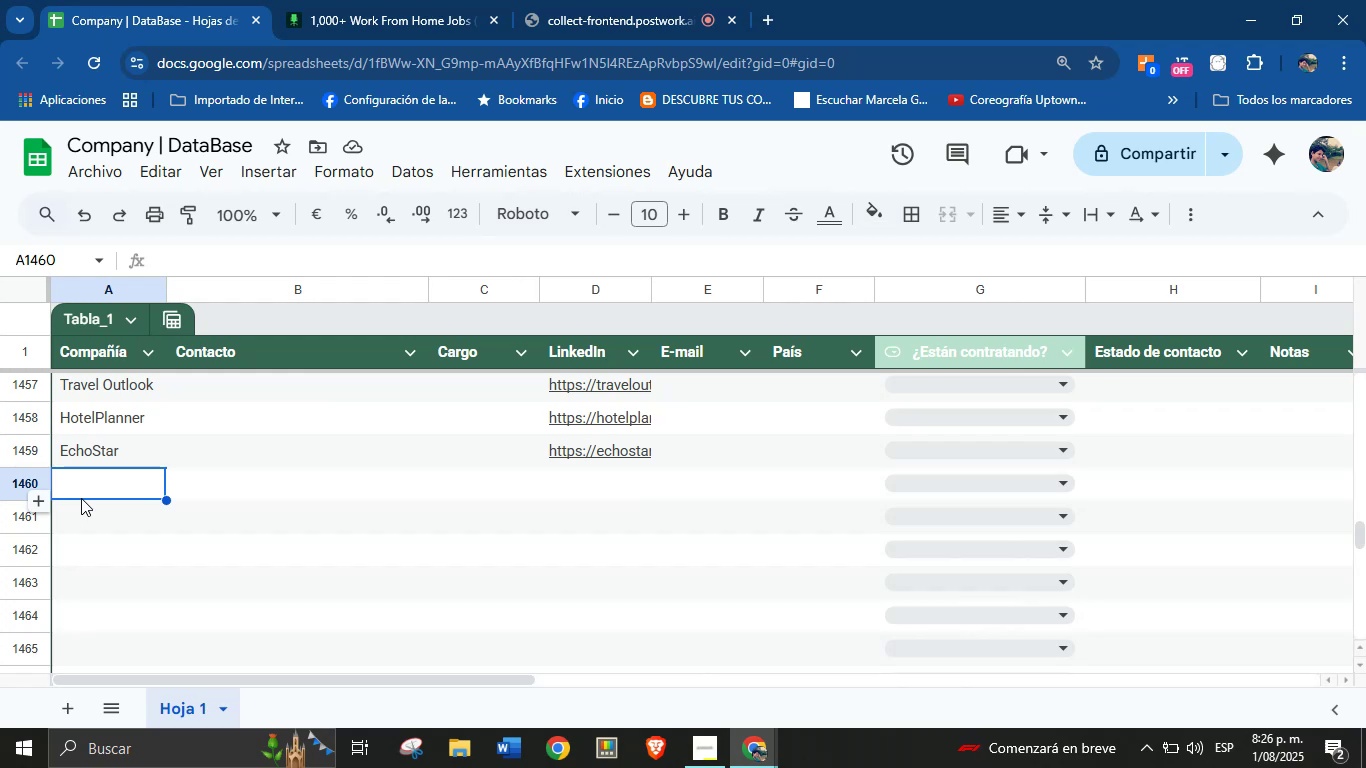 
mouse_move([410, 17])
 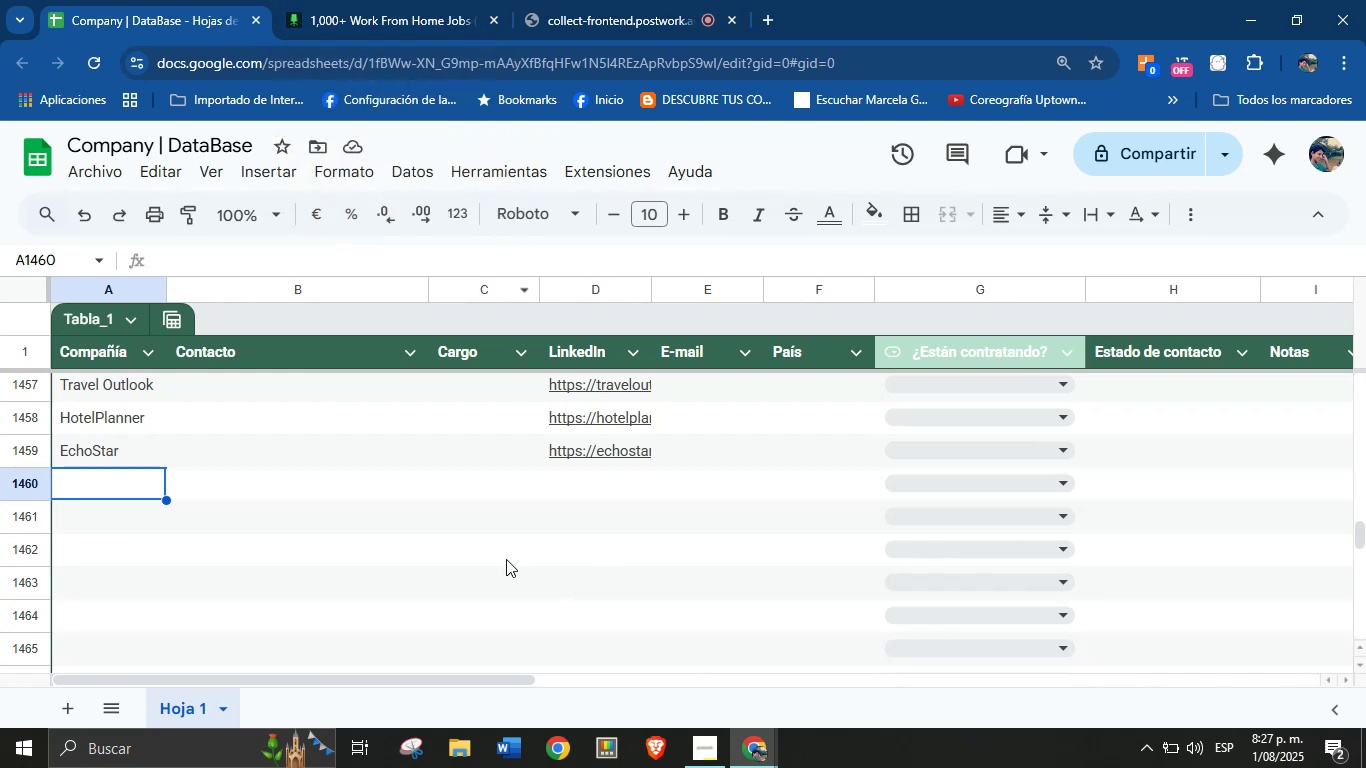 
left_click([336, 0])
 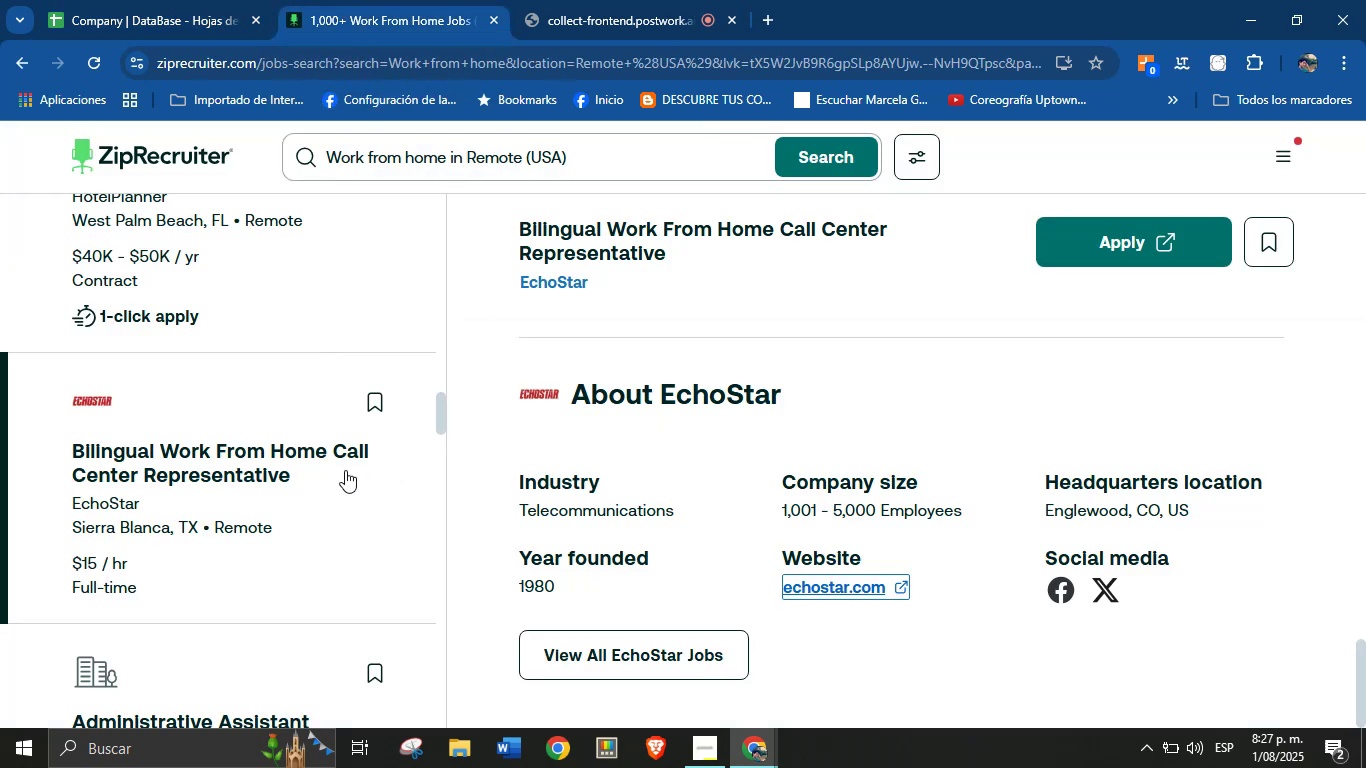 
left_click([178, 0])
 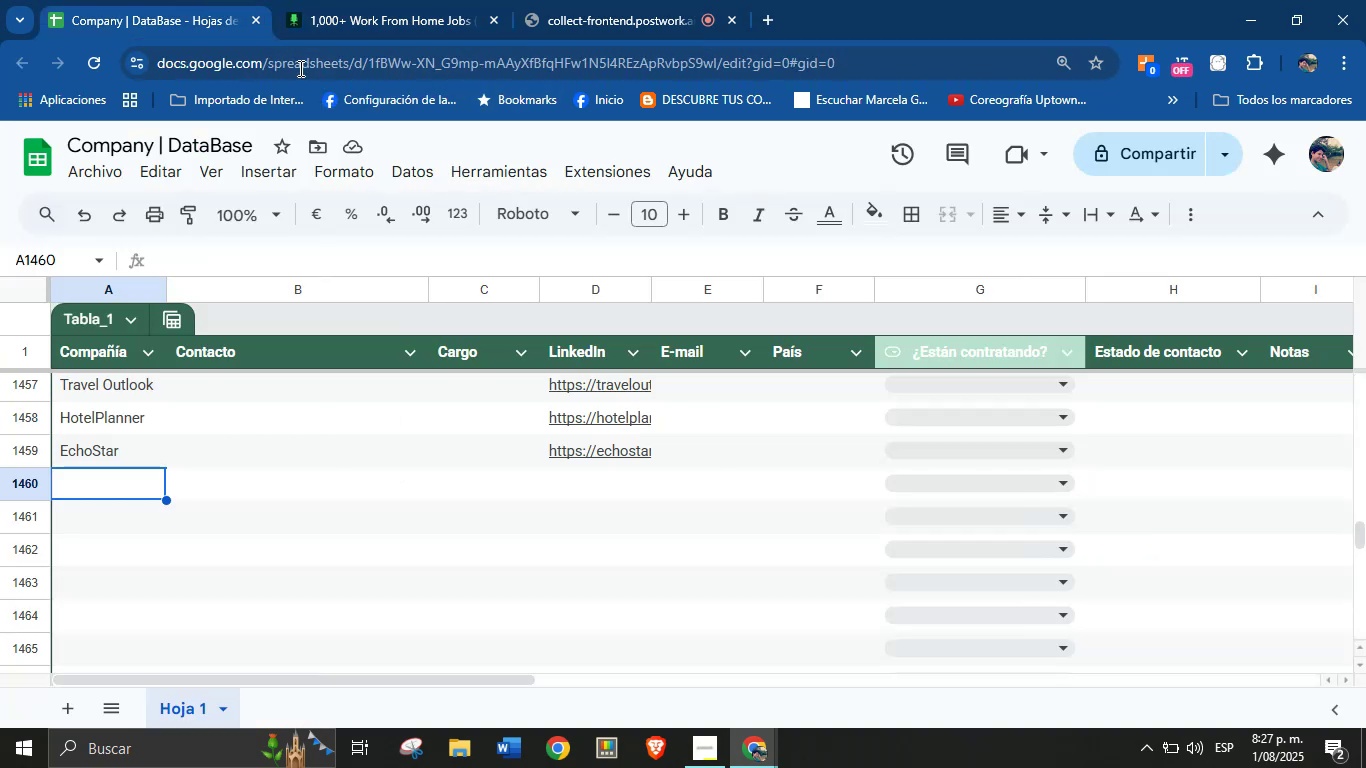 
left_click([401, 0])
 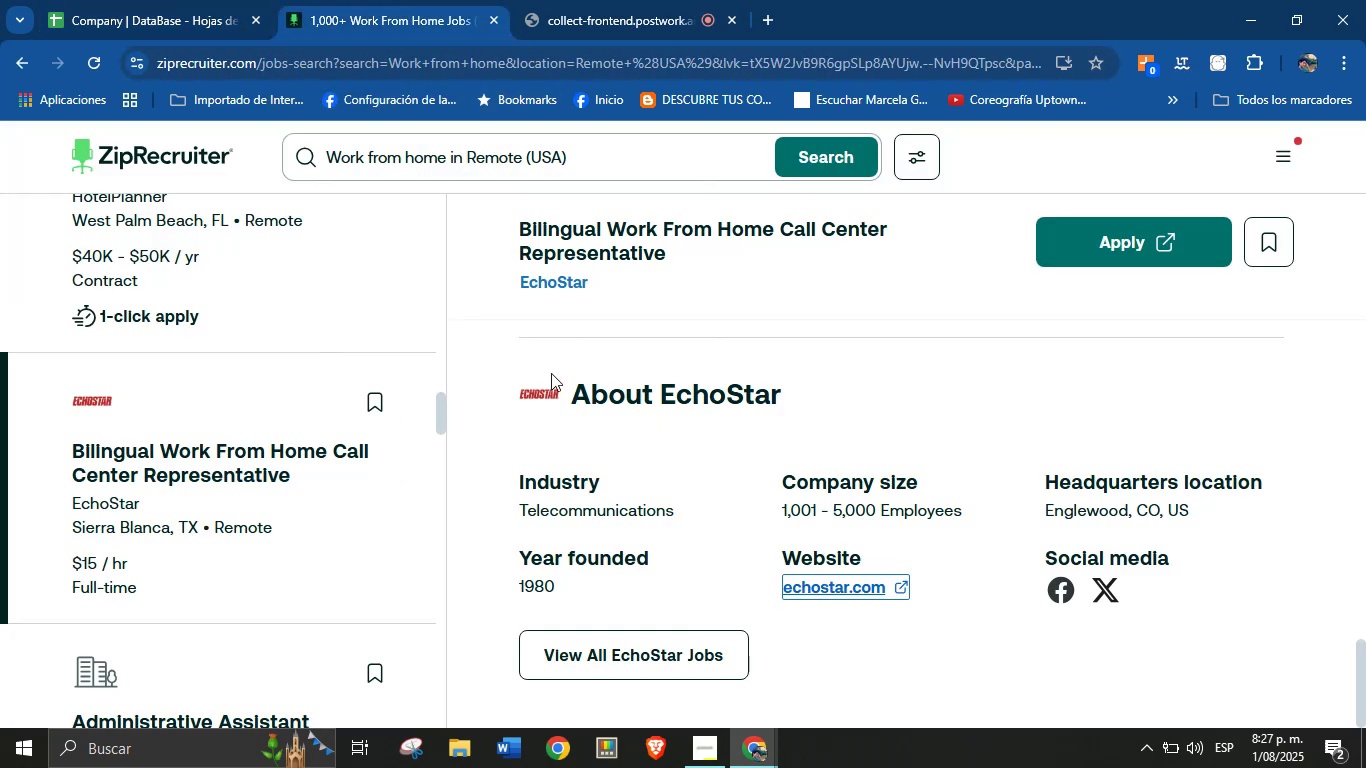 
scroll: coordinate [370, 494], scroll_direction: down, amount: 1.0
 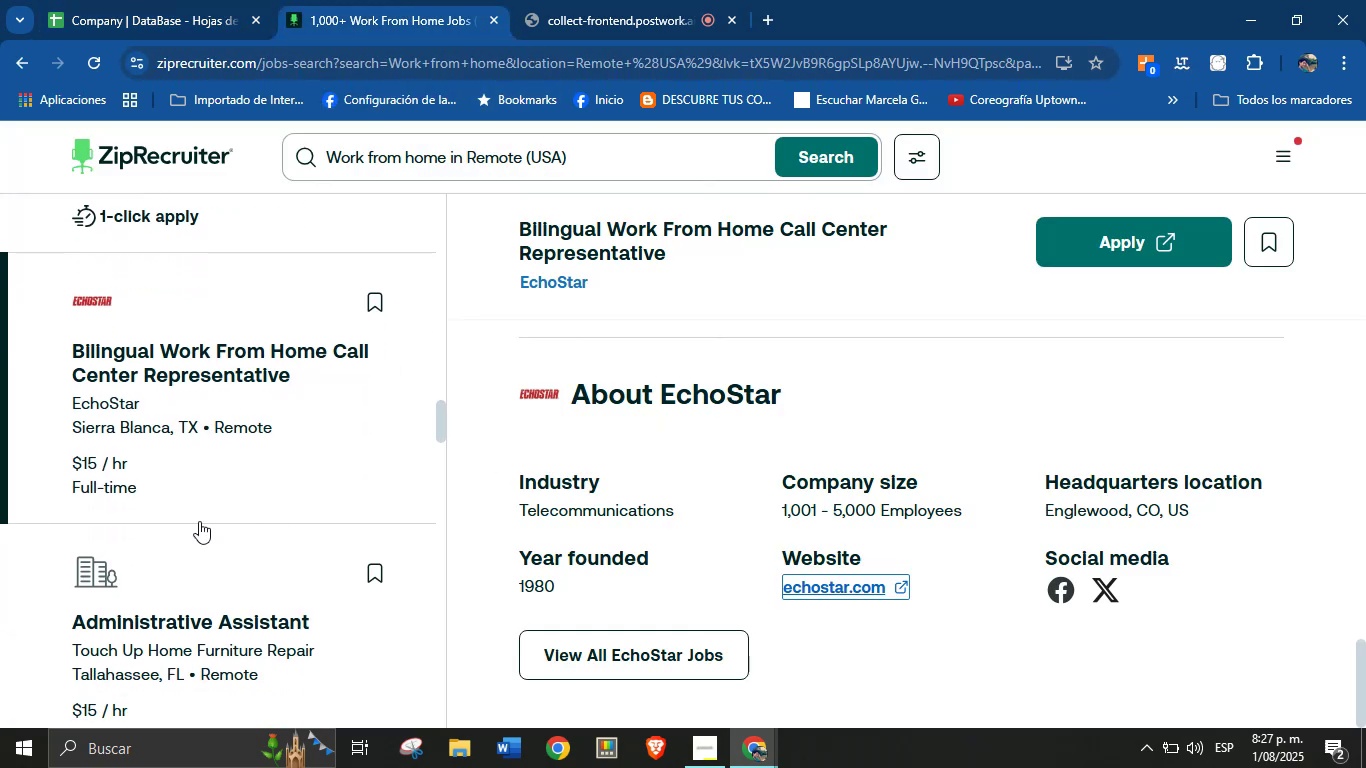 
left_click([127, 567])
 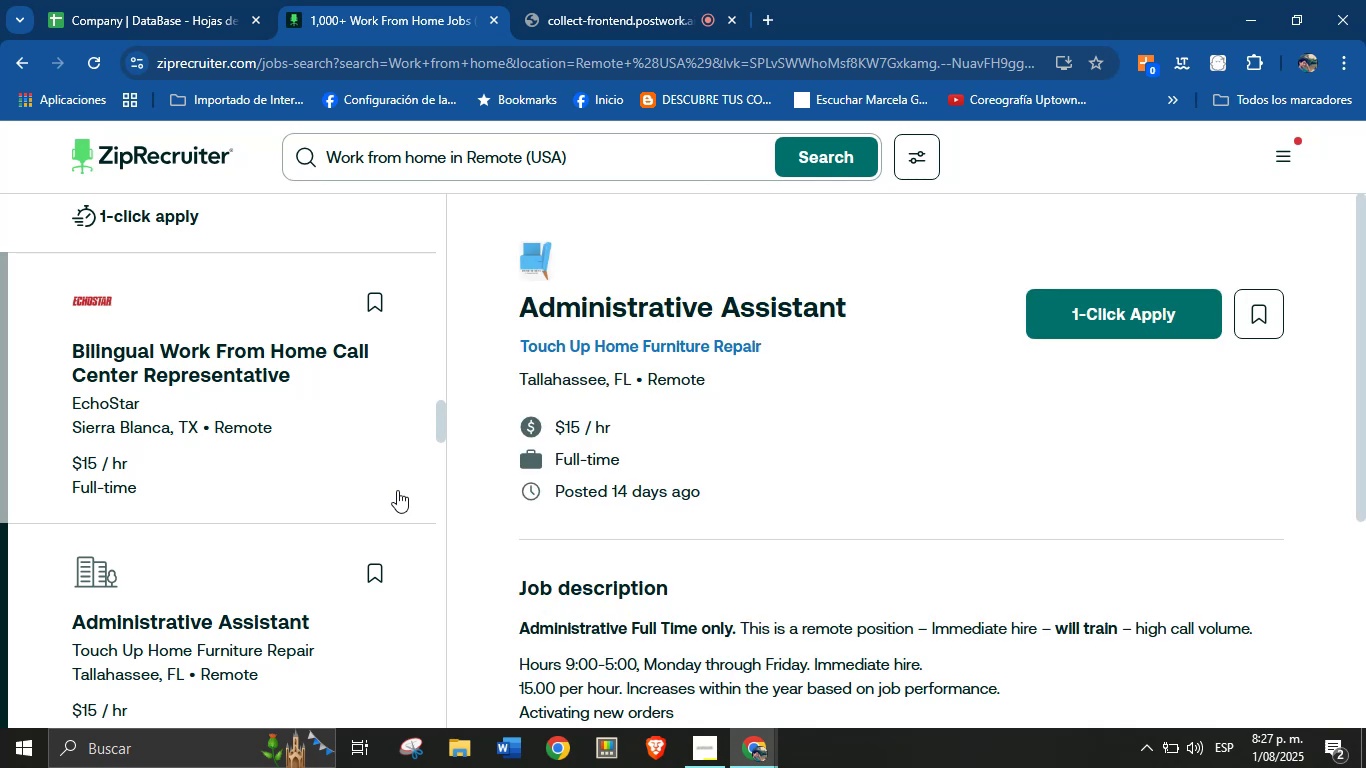 
wait(5.44)
 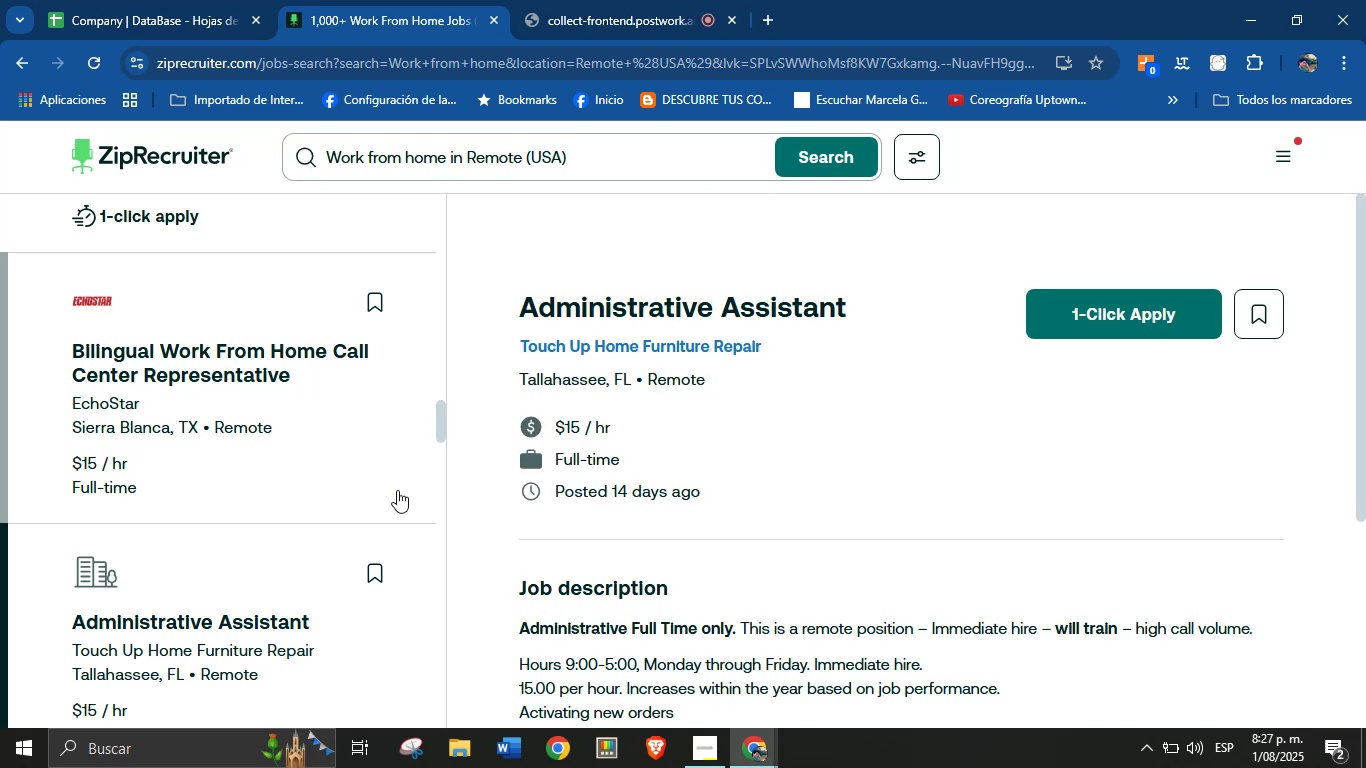 
scroll: coordinate [0, 592], scroll_direction: down, amount: 28.0
 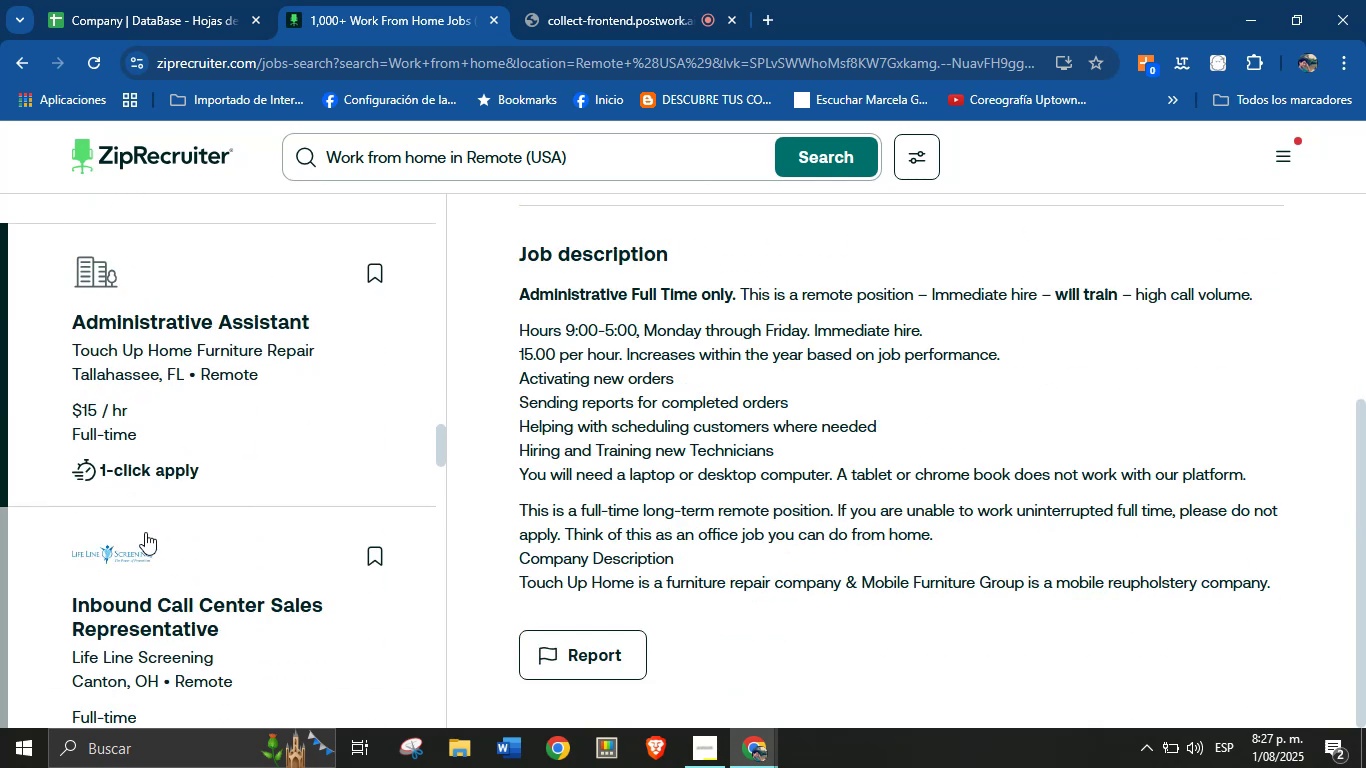 
left_click([195, 569])
 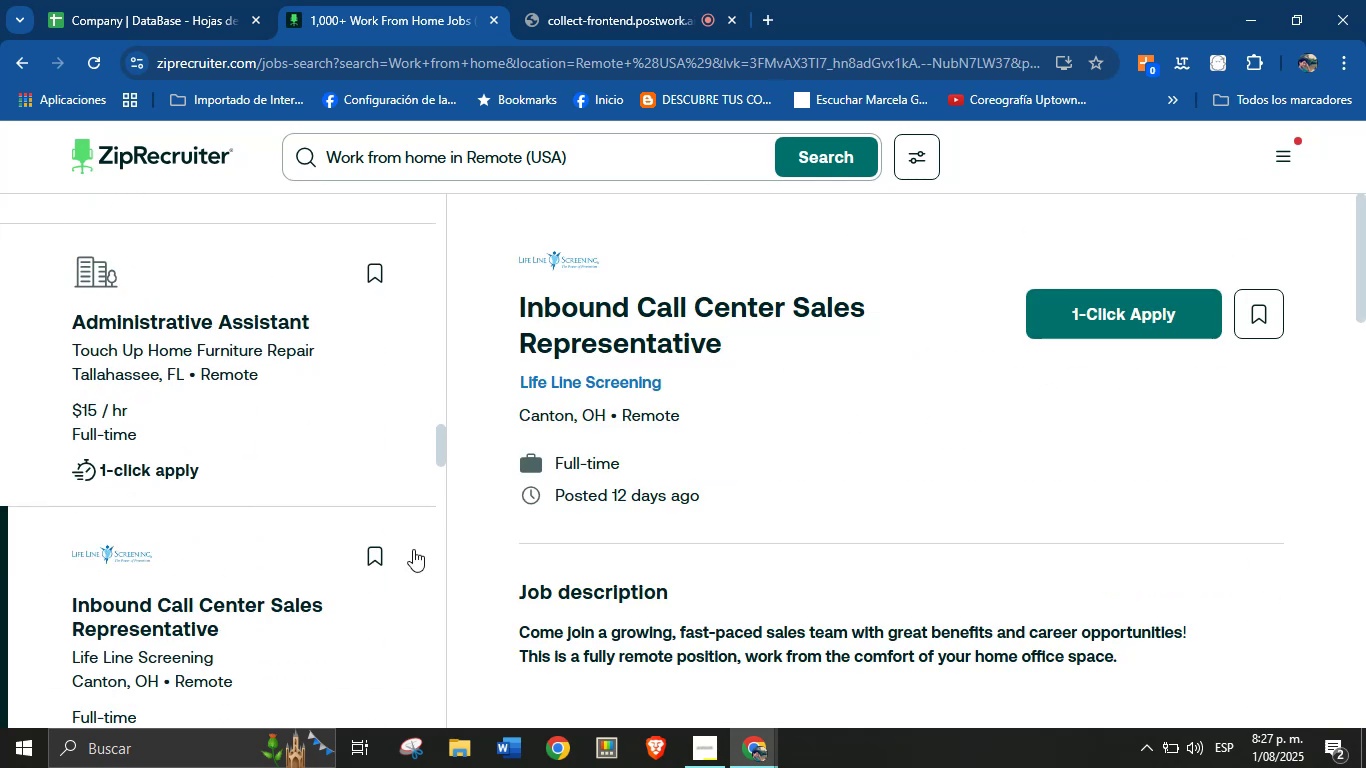 
scroll: coordinate [713, 509], scroll_direction: down, amount: 28.0
 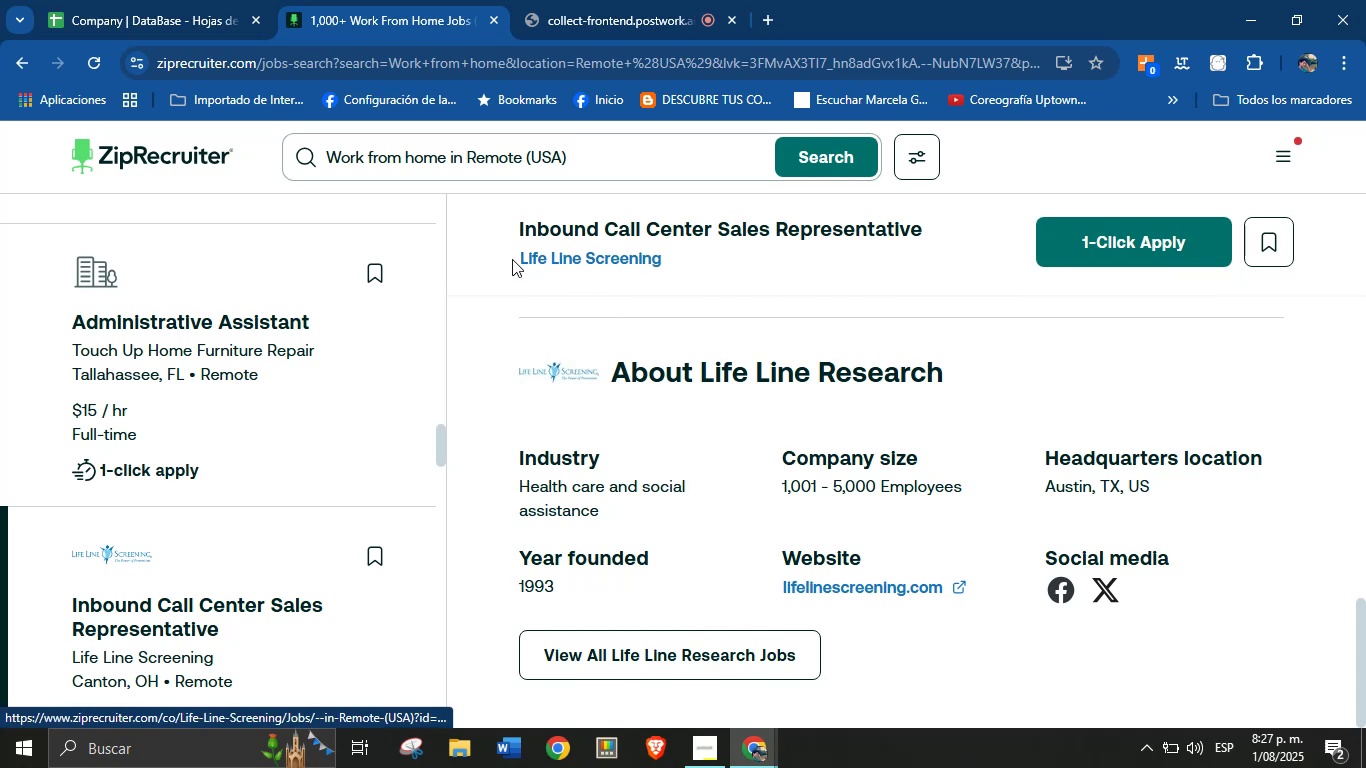 
key(Control+C)
 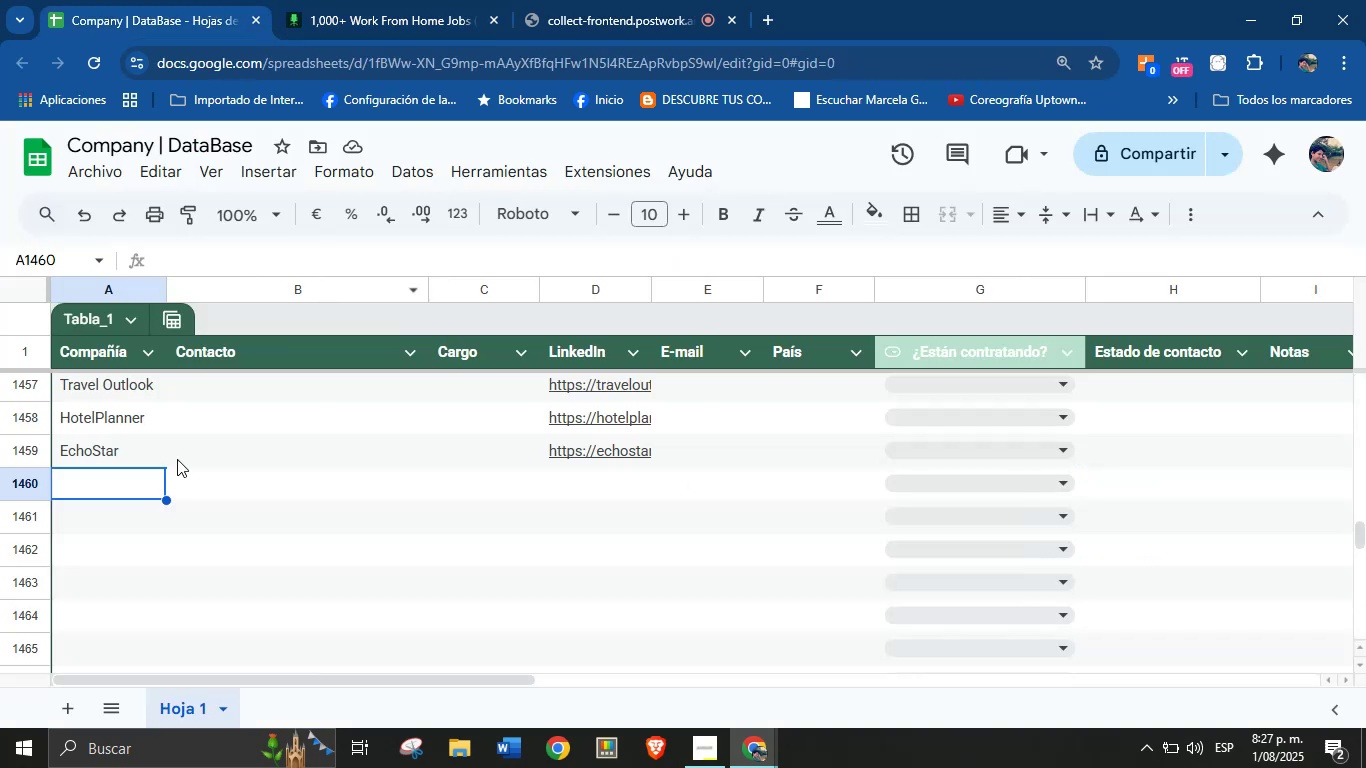 
left_click([113, 480])
 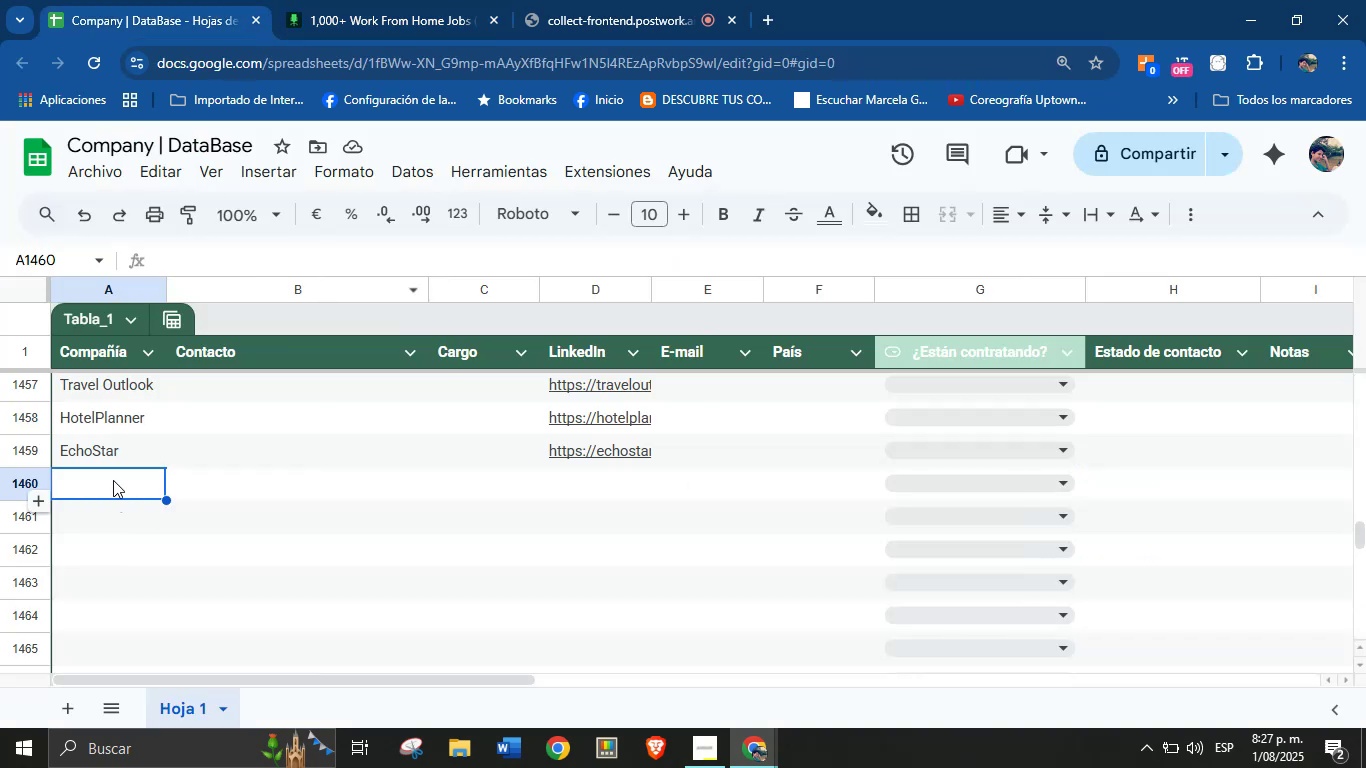 
key(Control+V)
 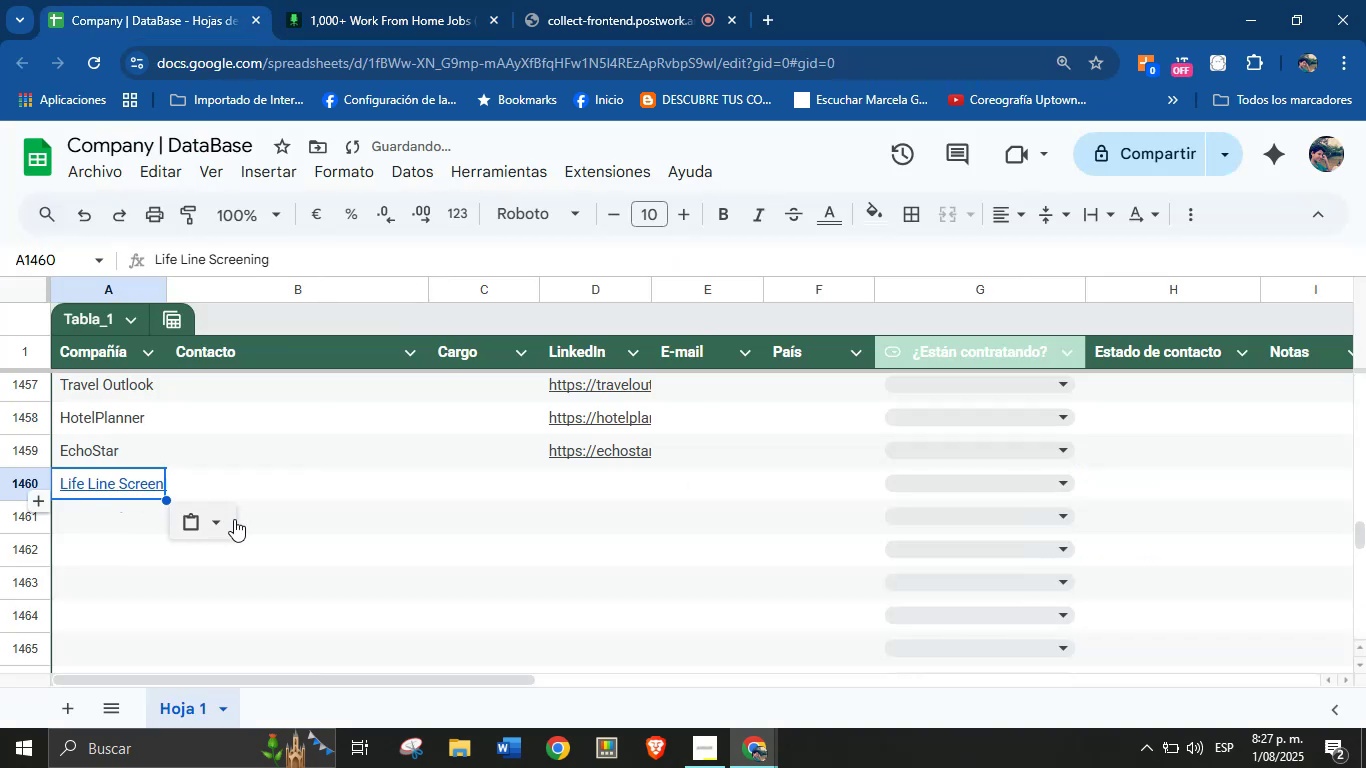 
left_click([229, 519])
 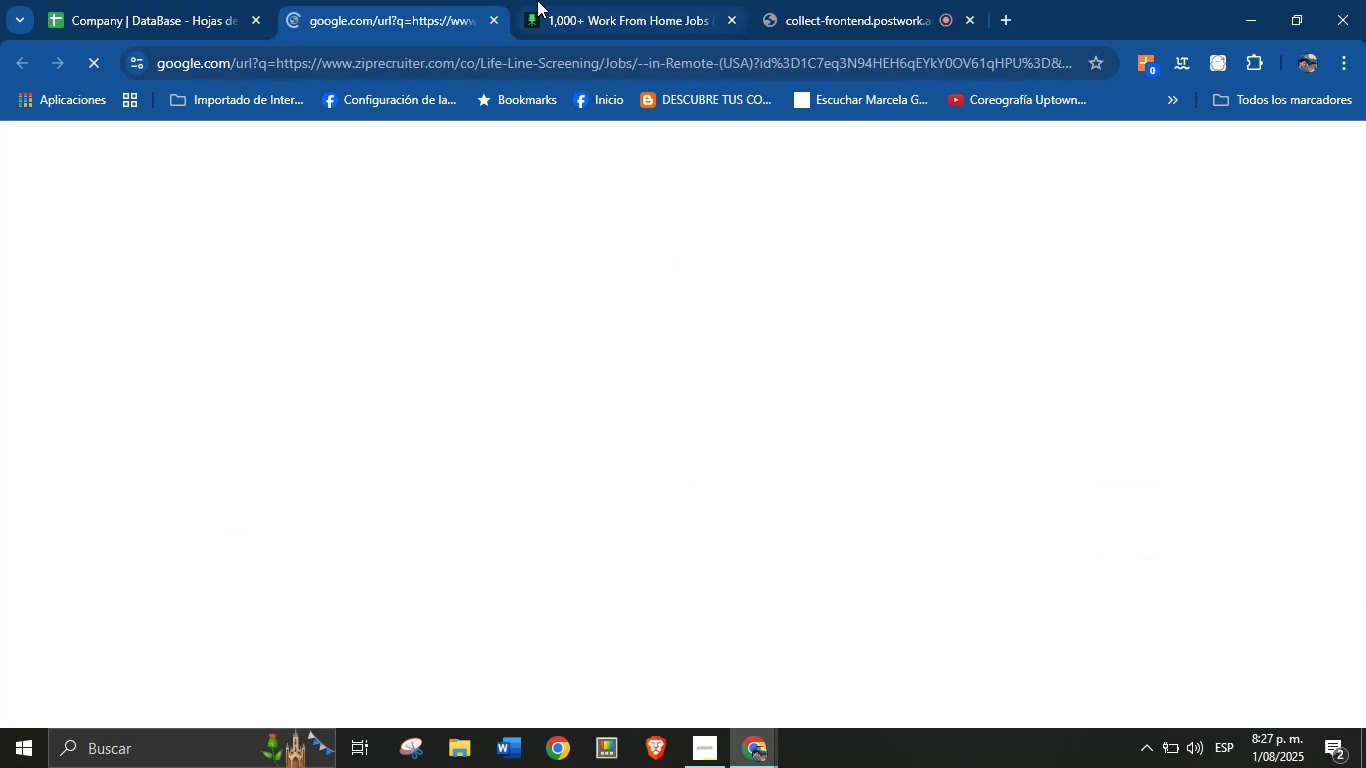 
left_click([497, 21])
 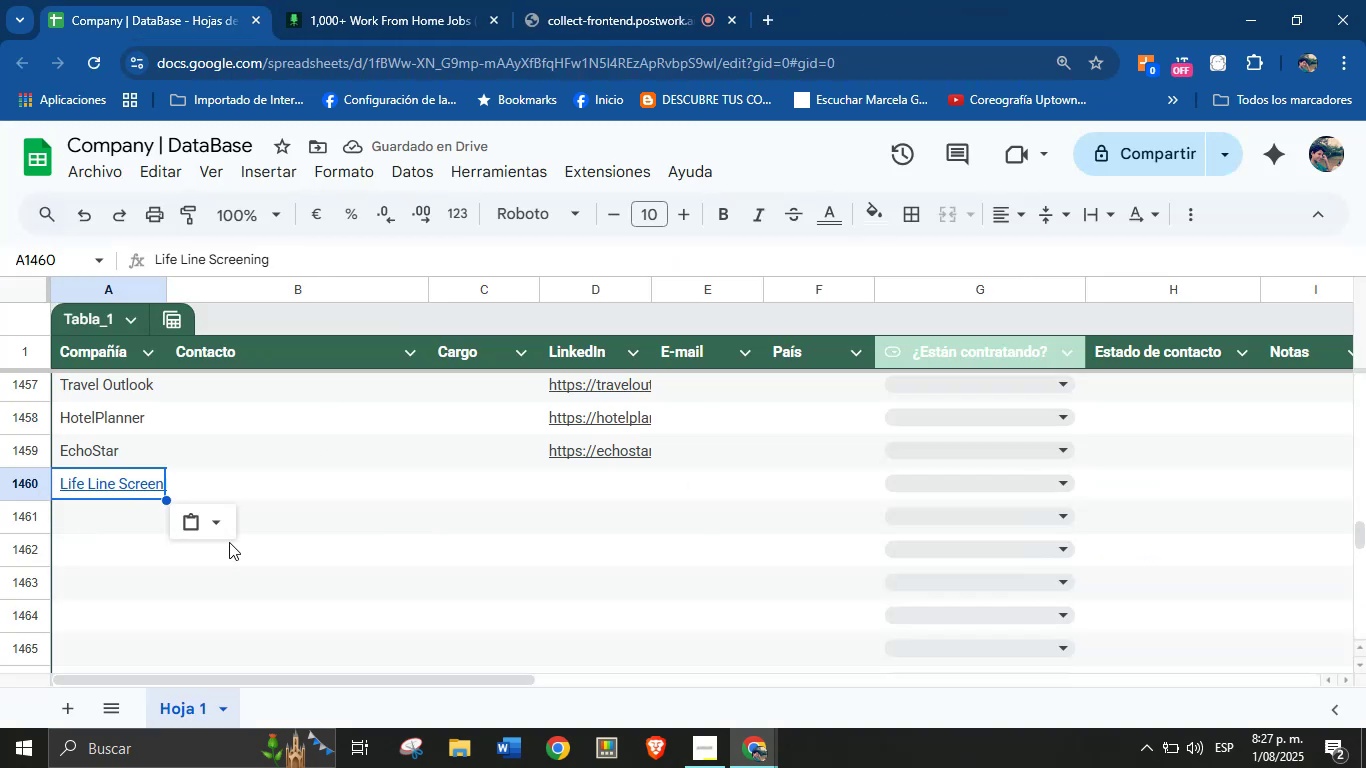 
left_click([219, 525])
 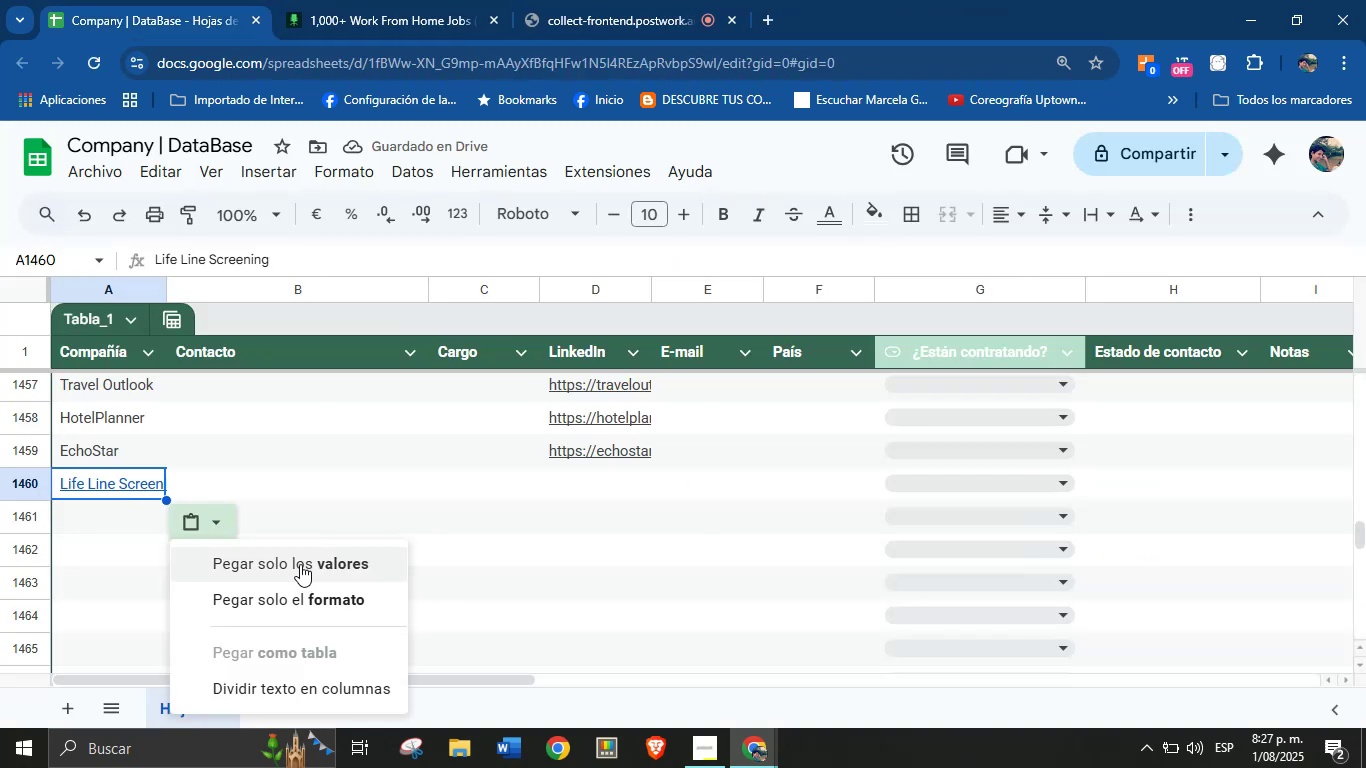 
left_click([300, 564])
 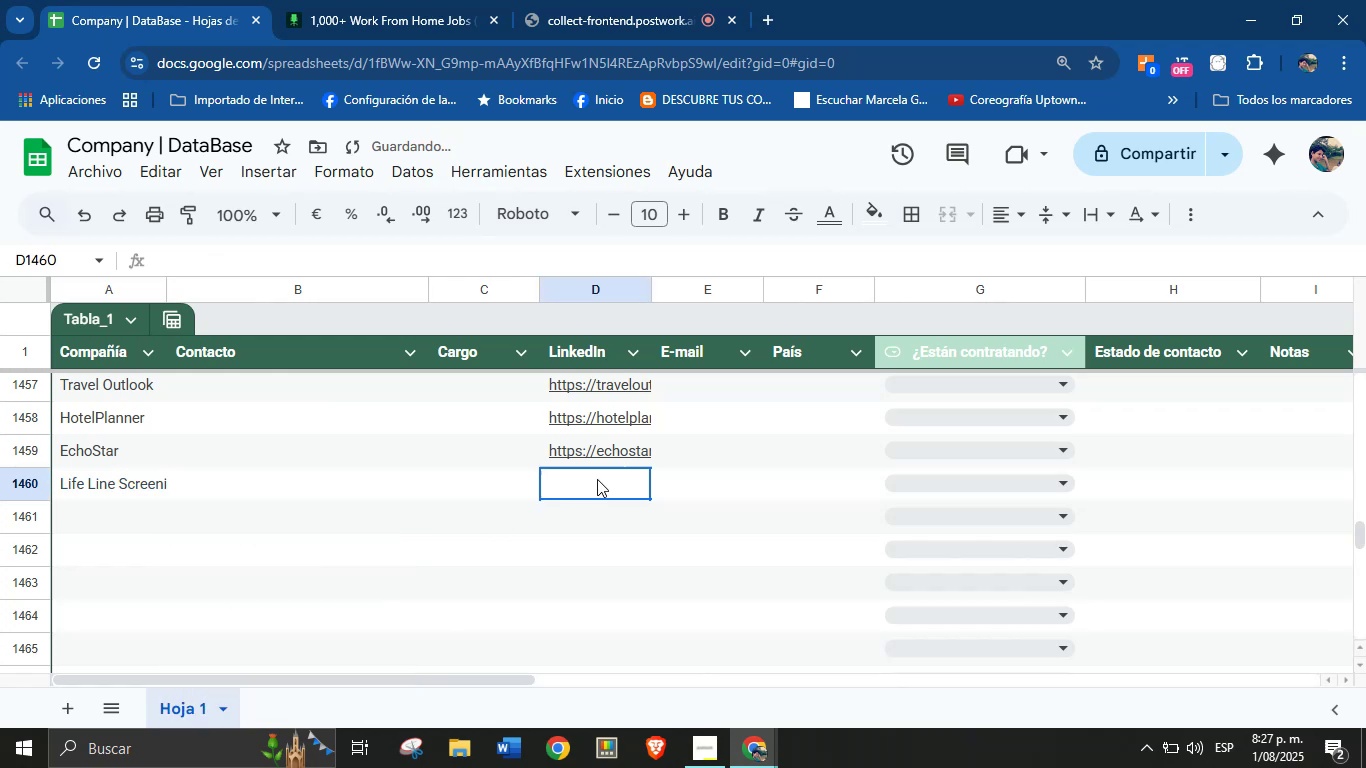 
left_click([417, 0])
 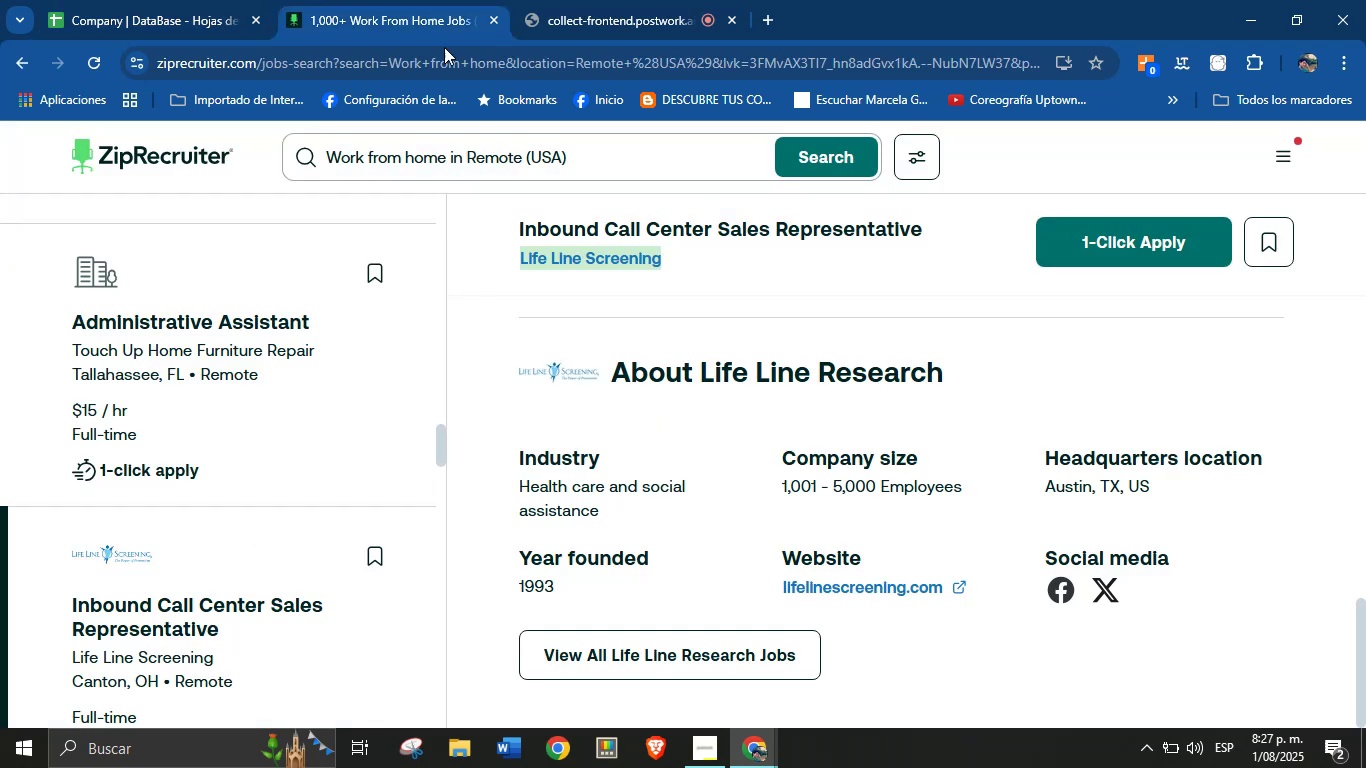 
scroll: coordinate [691, 424], scroll_direction: down, amount: 5.0
 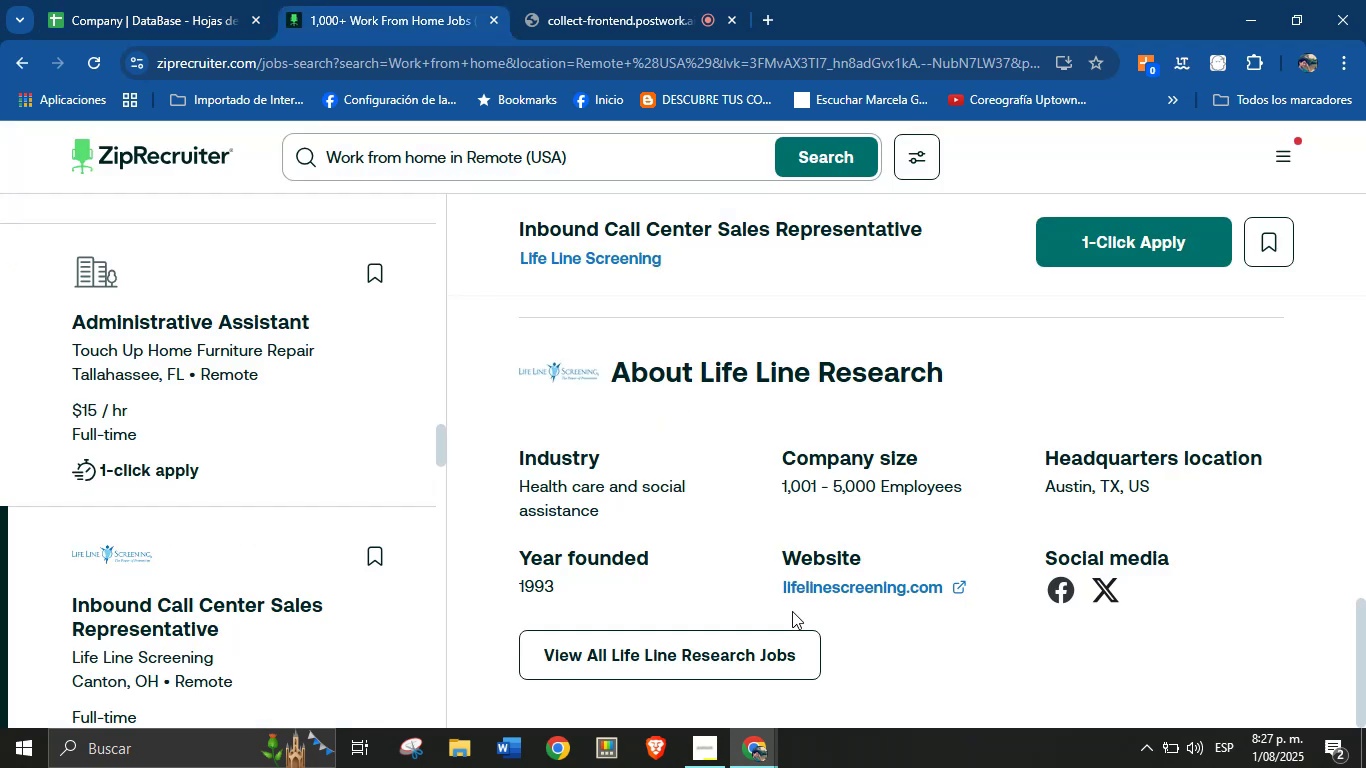 
right_click([825, 587])
 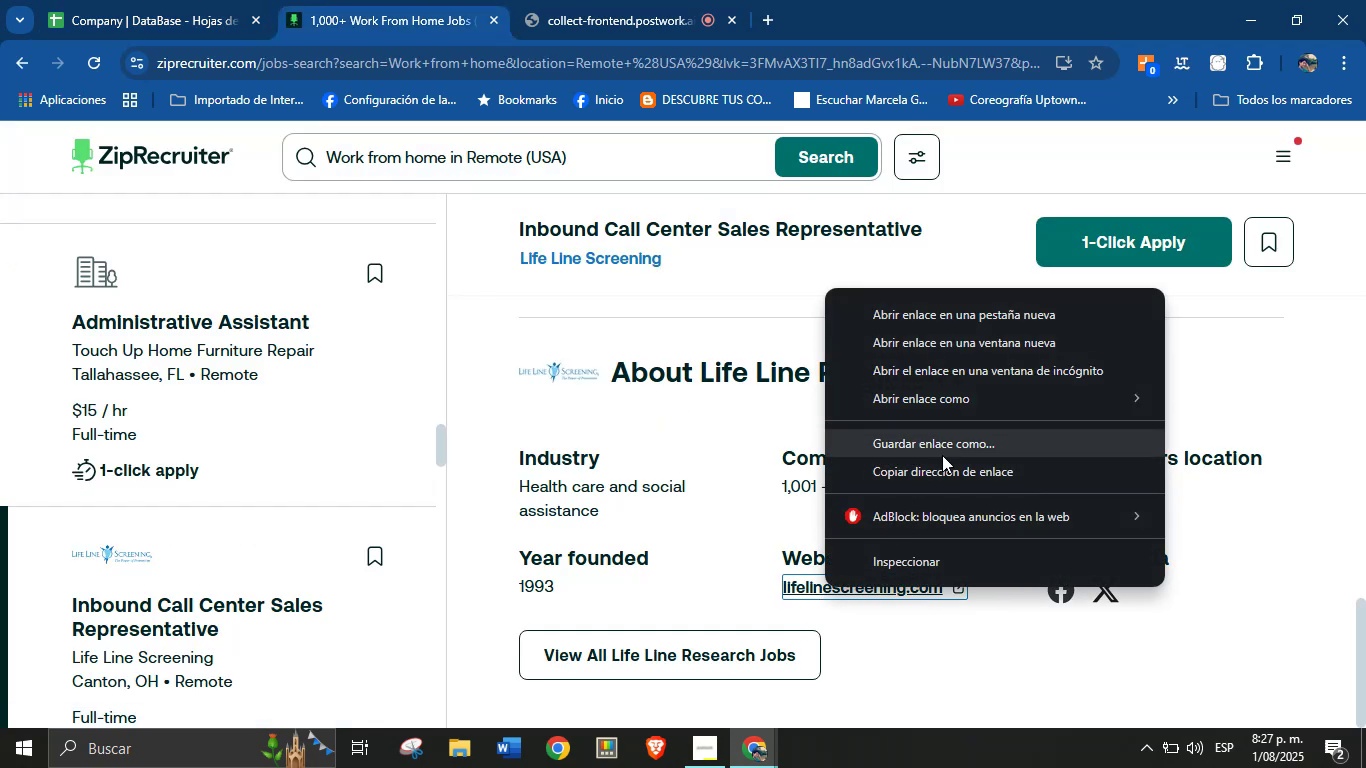 
left_click([941, 458])
 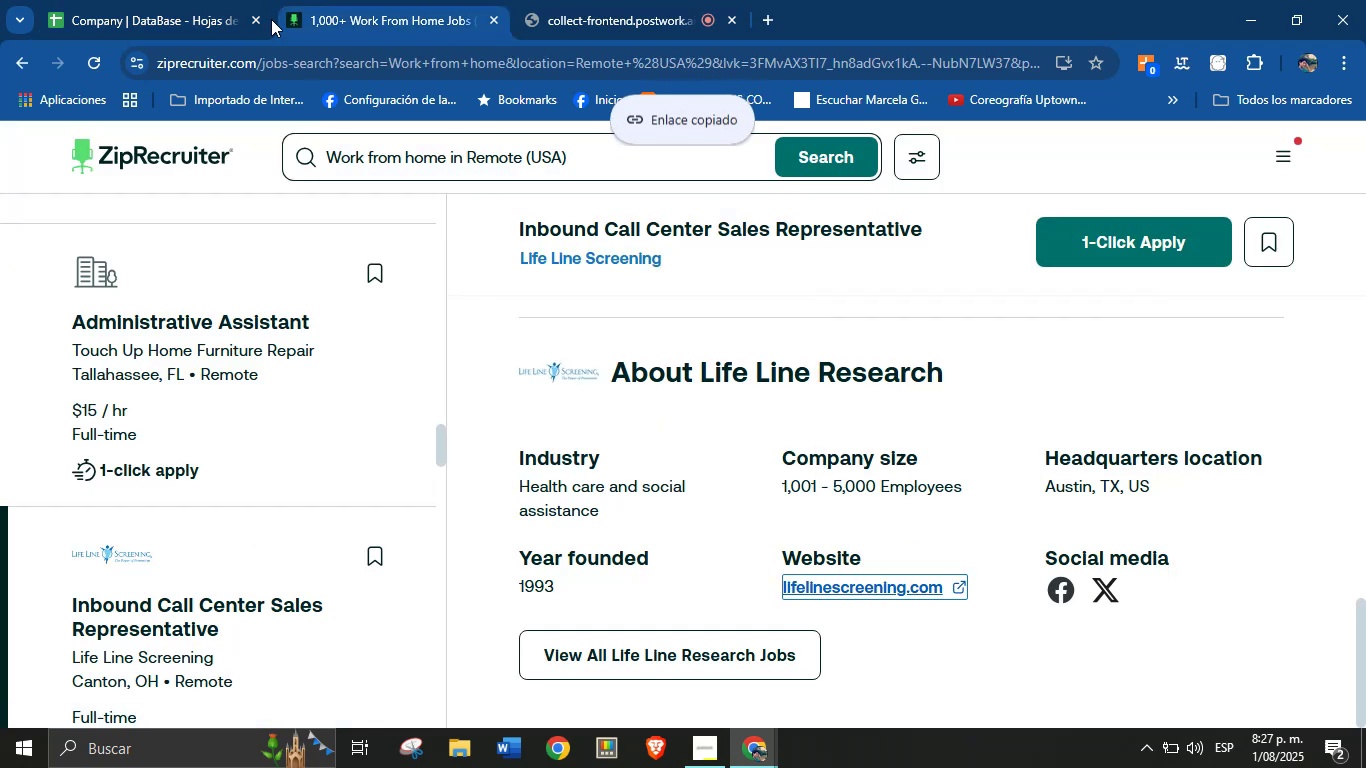 
left_click([170, 0])
 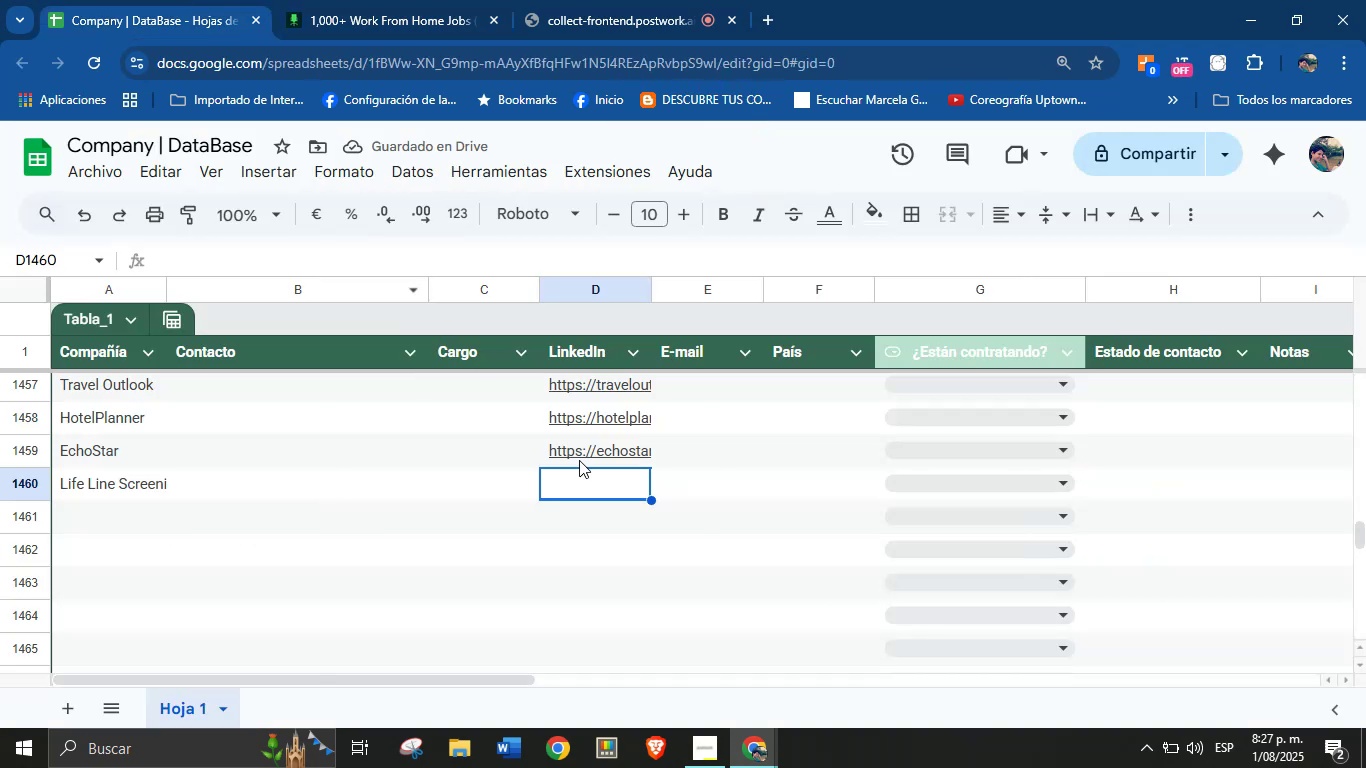 
left_click([582, 482])
 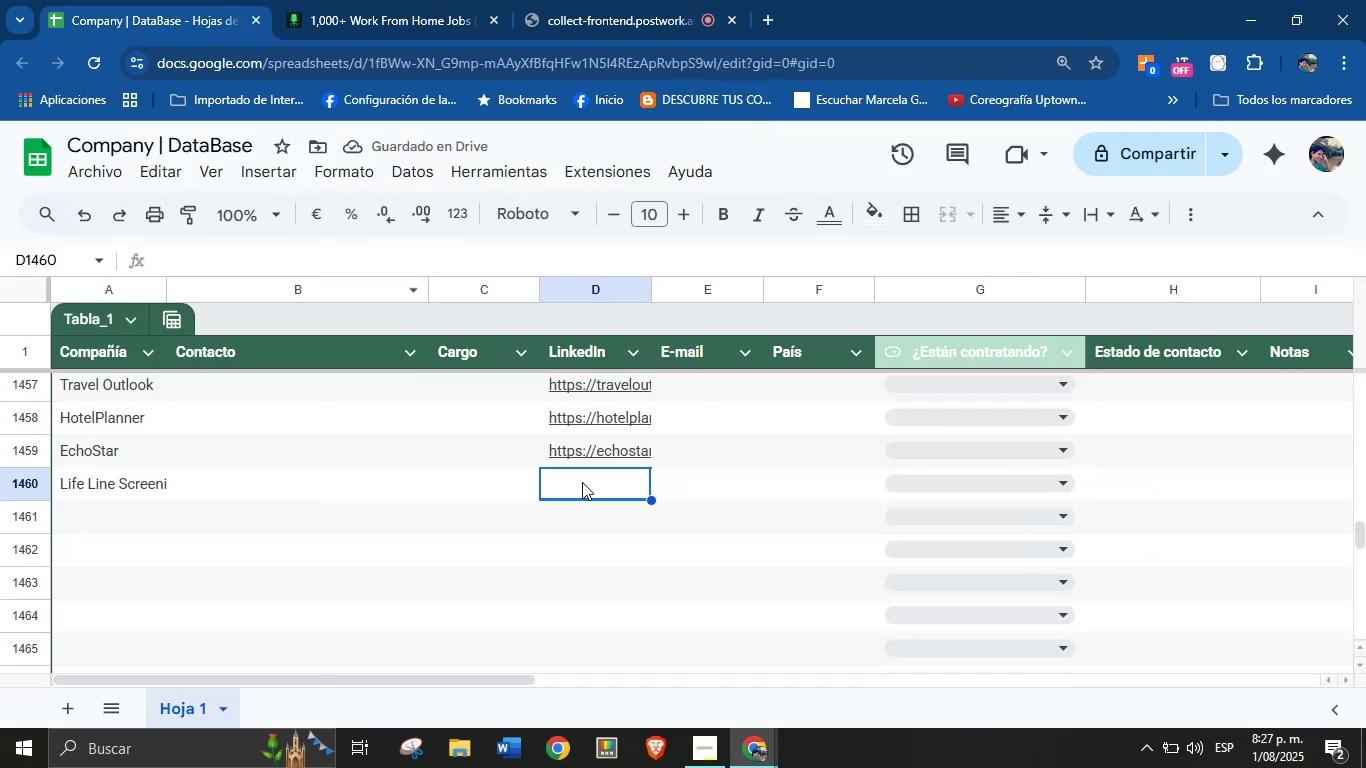 
key(Control+V)
 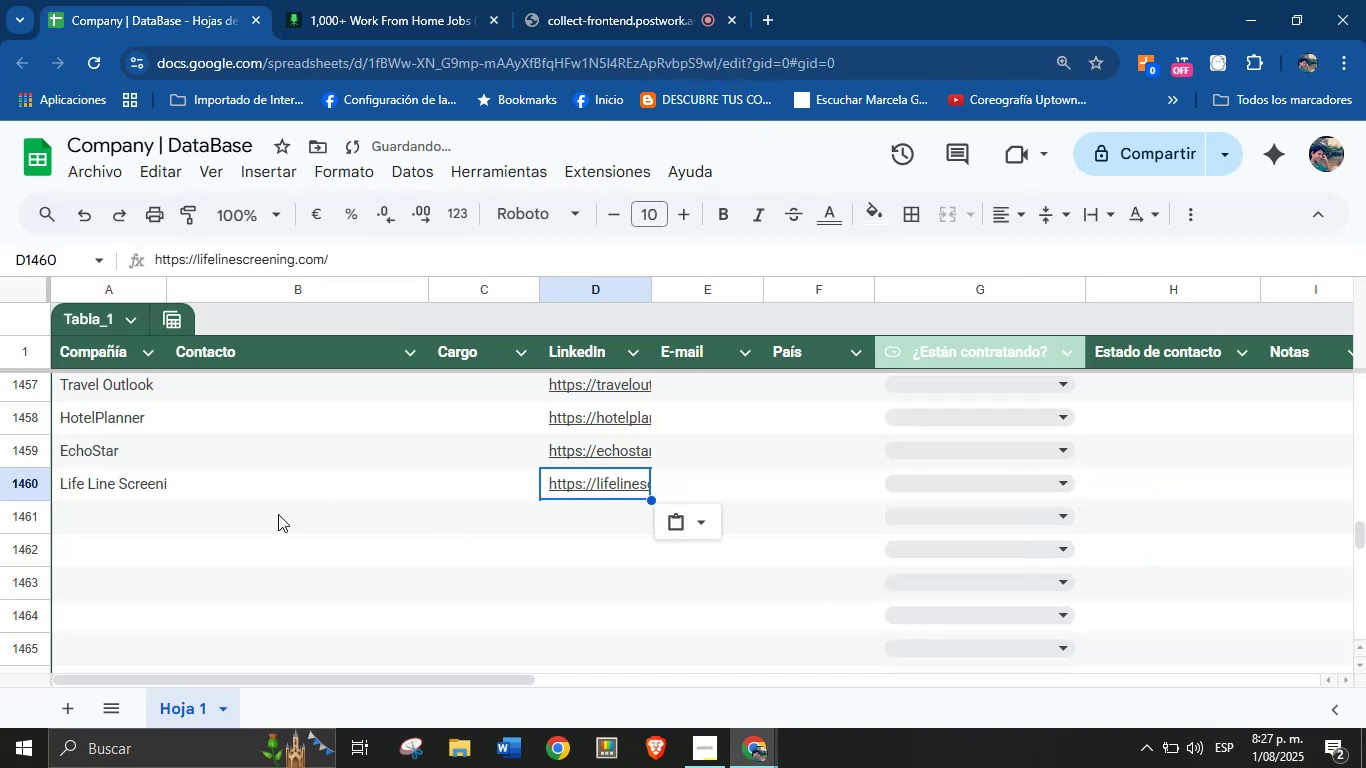 
left_click([107, 521])
 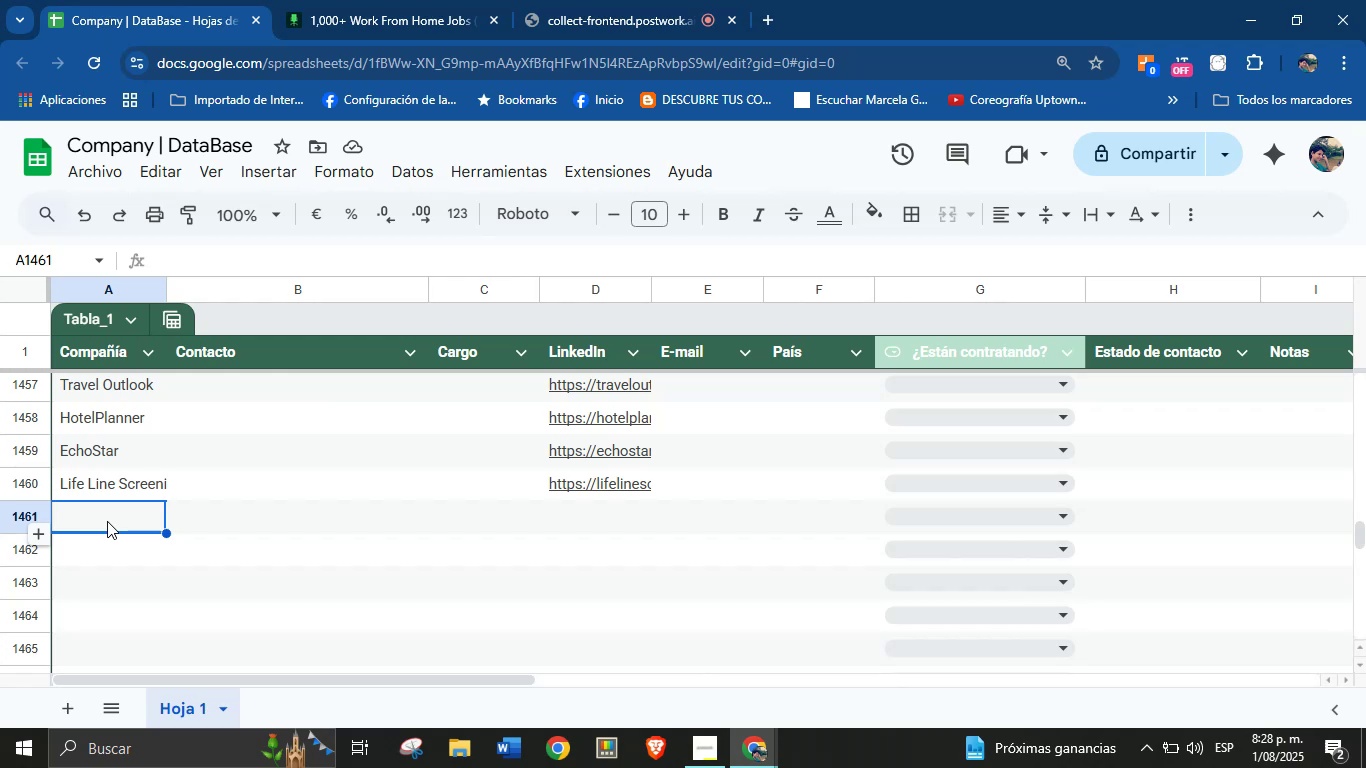 
wait(51.74)
 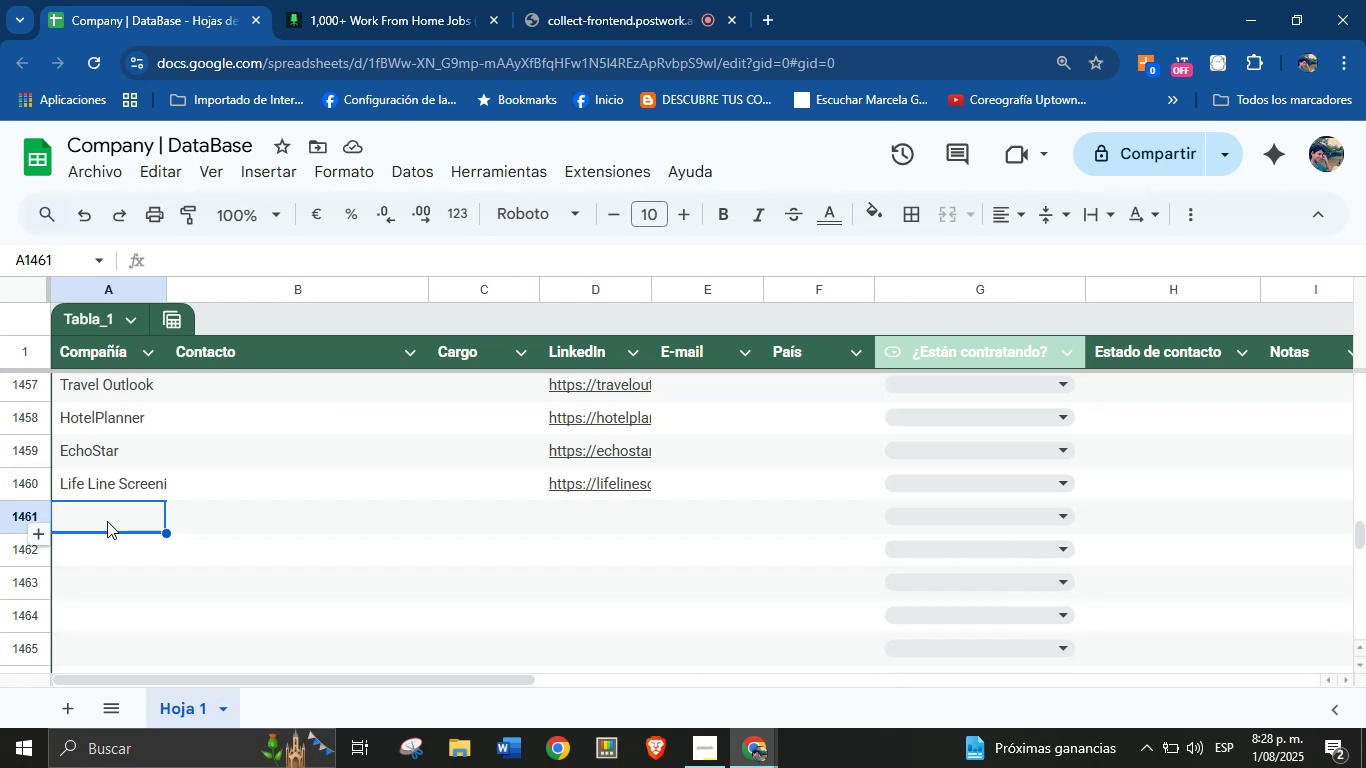 
scroll: coordinate [161, 506], scroll_direction: down, amount: 3.0
 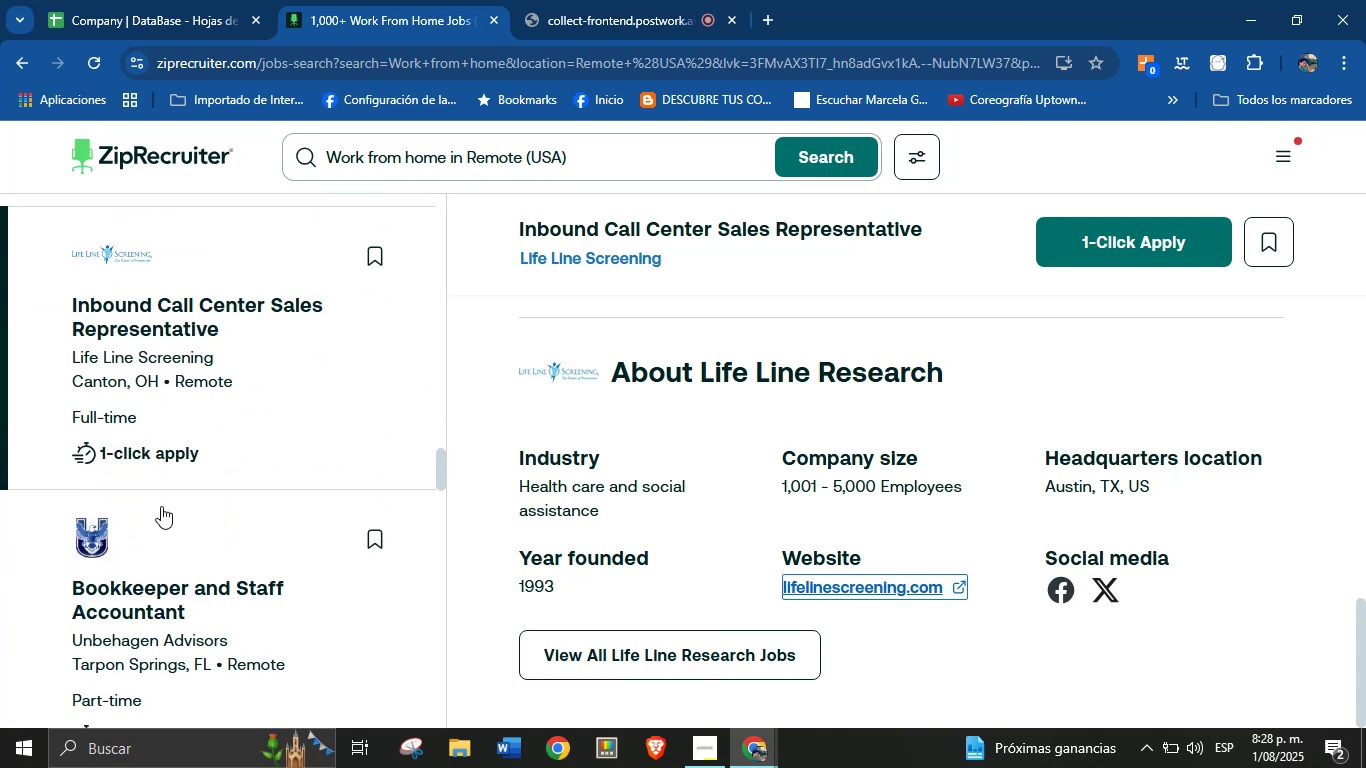 
left_click([101, 533])
 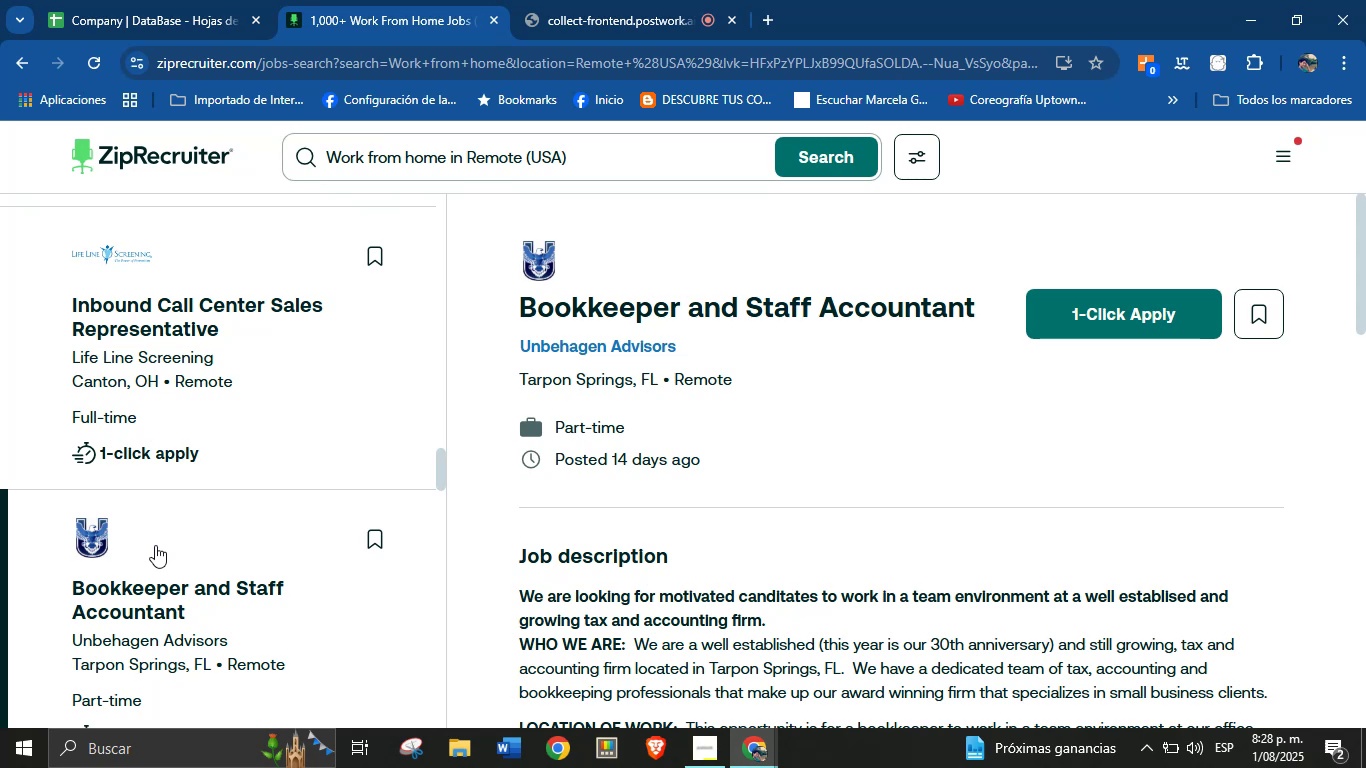 
wait(15.34)
 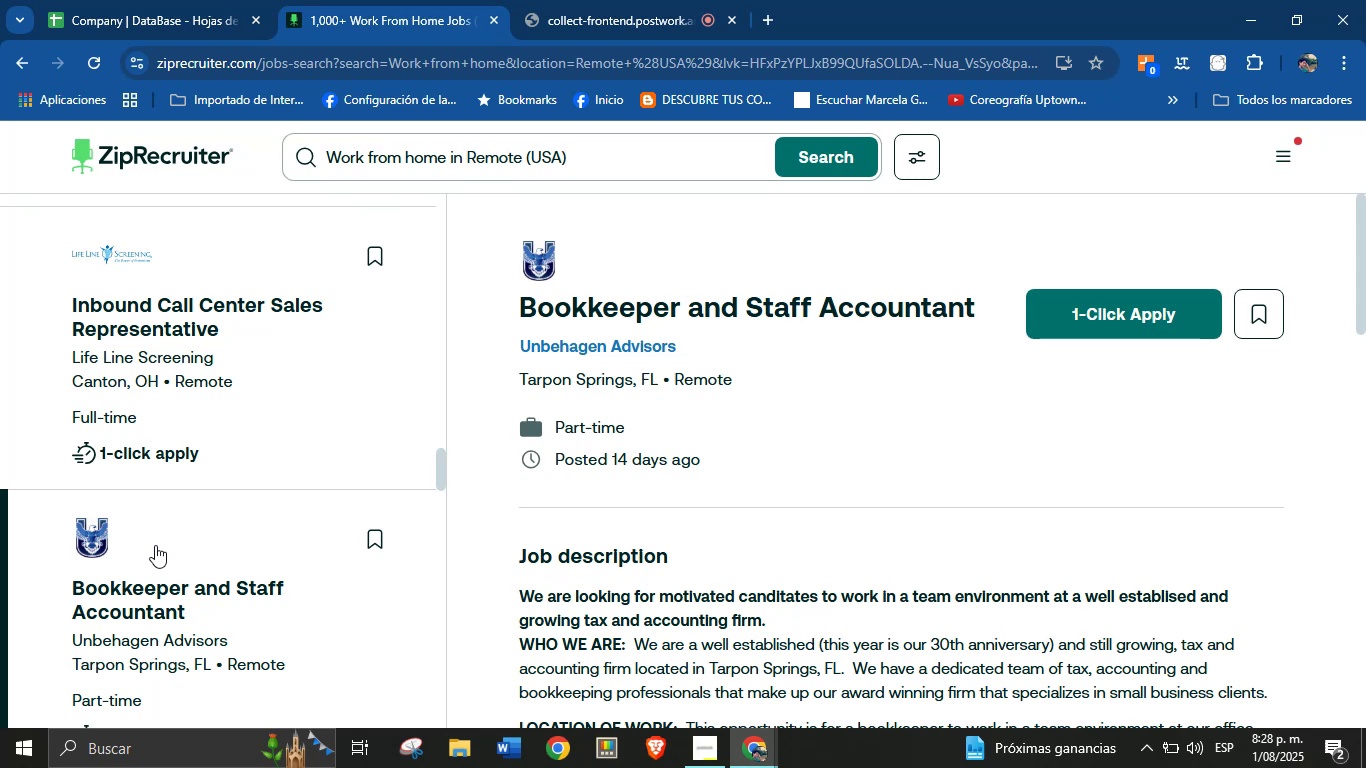 
scroll: coordinate [790, 529], scroll_direction: down, amount: 38.0
 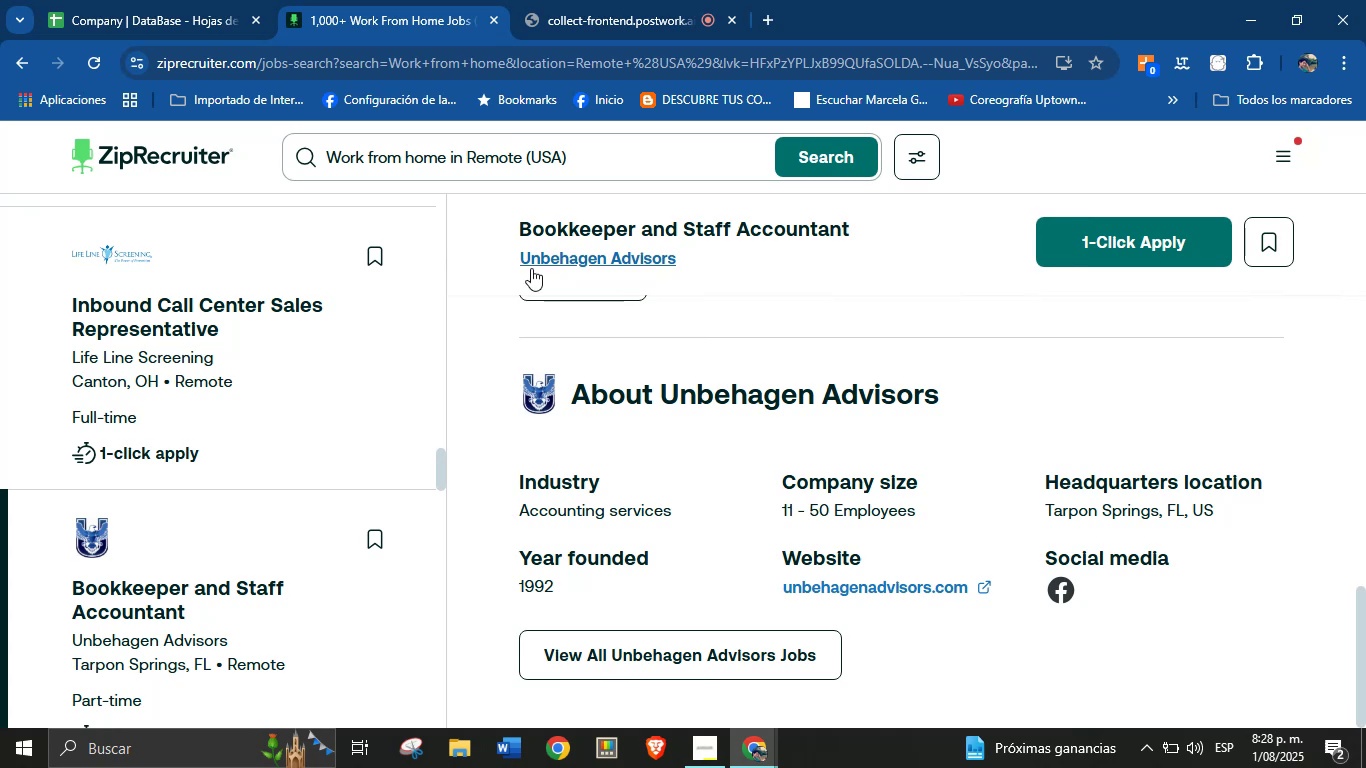 
left_click_drag(start_coordinate=[512, 260], to_coordinate=[697, 271])
 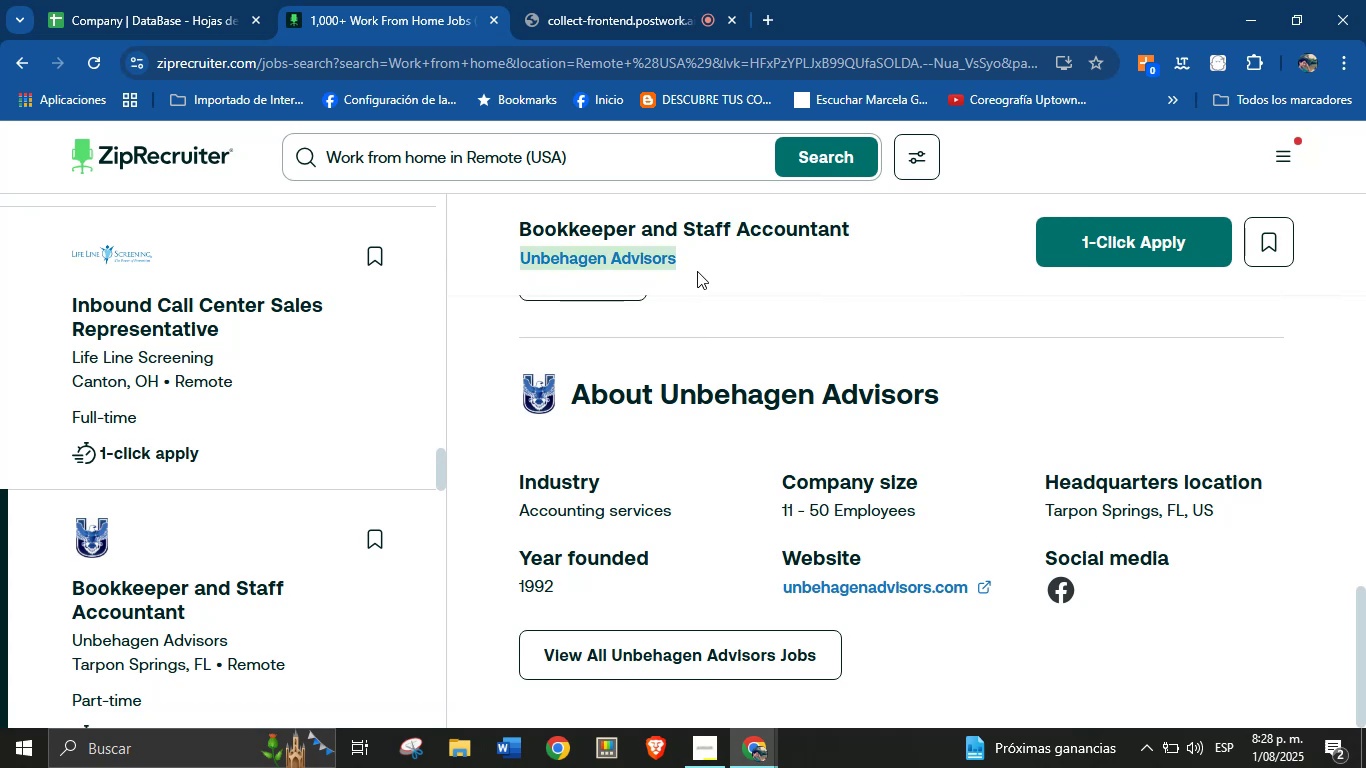 
key(Control+C)
 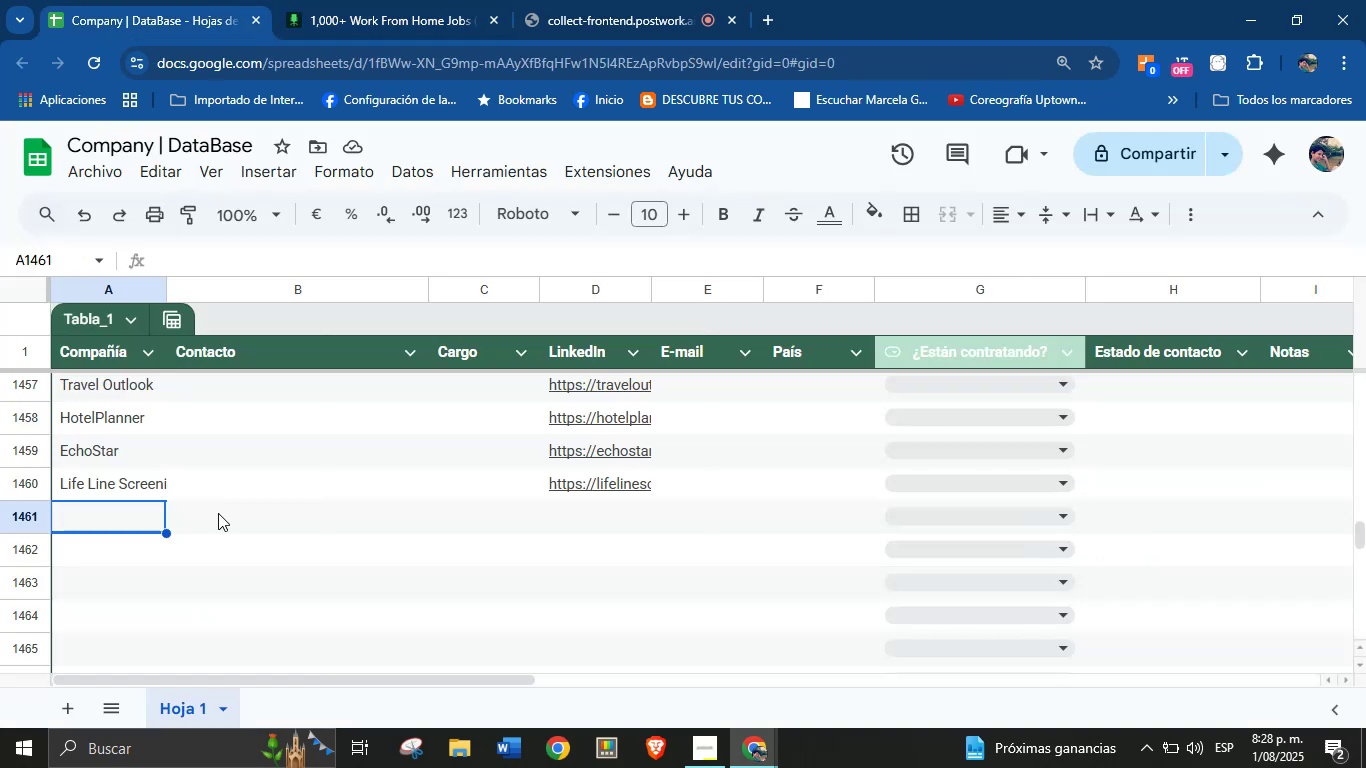 
left_click([110, 509])
 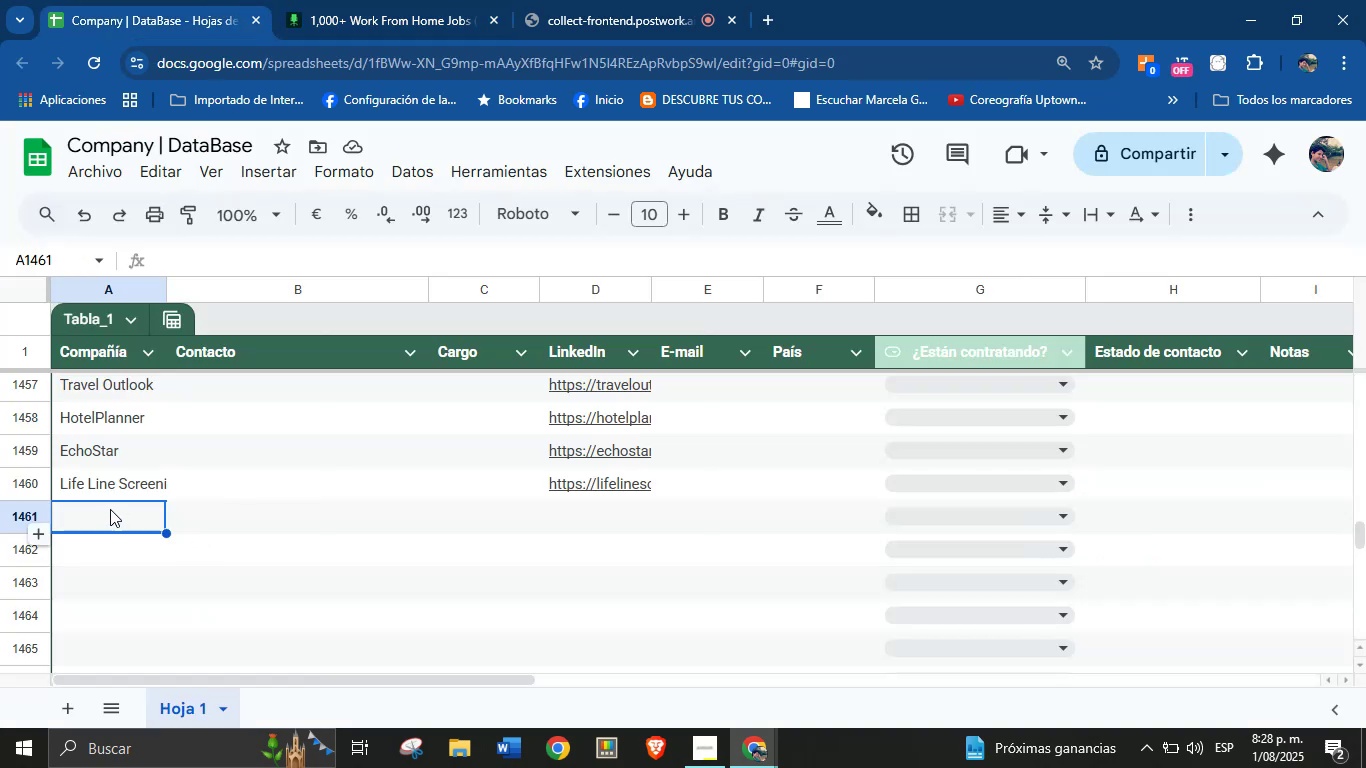 
key(Control+V)
 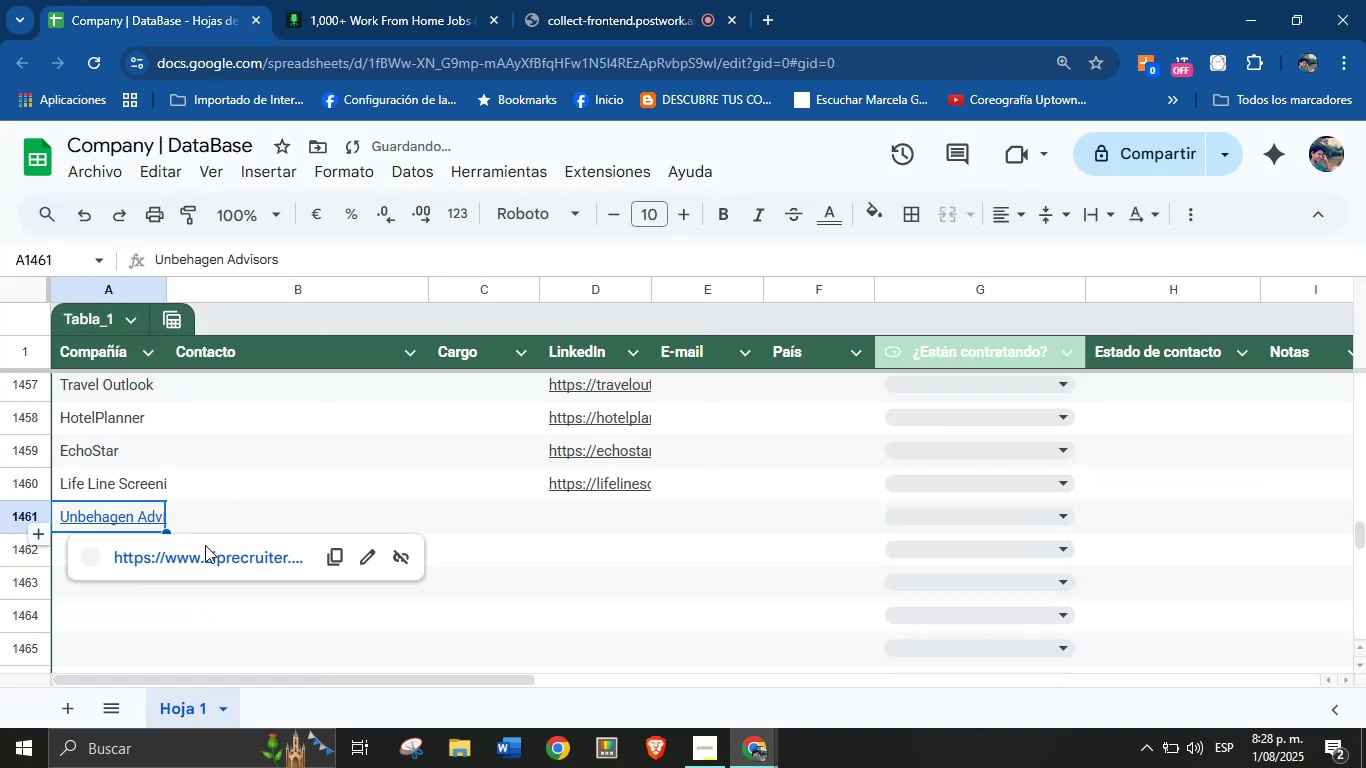 
mouse_move([214, 574])
 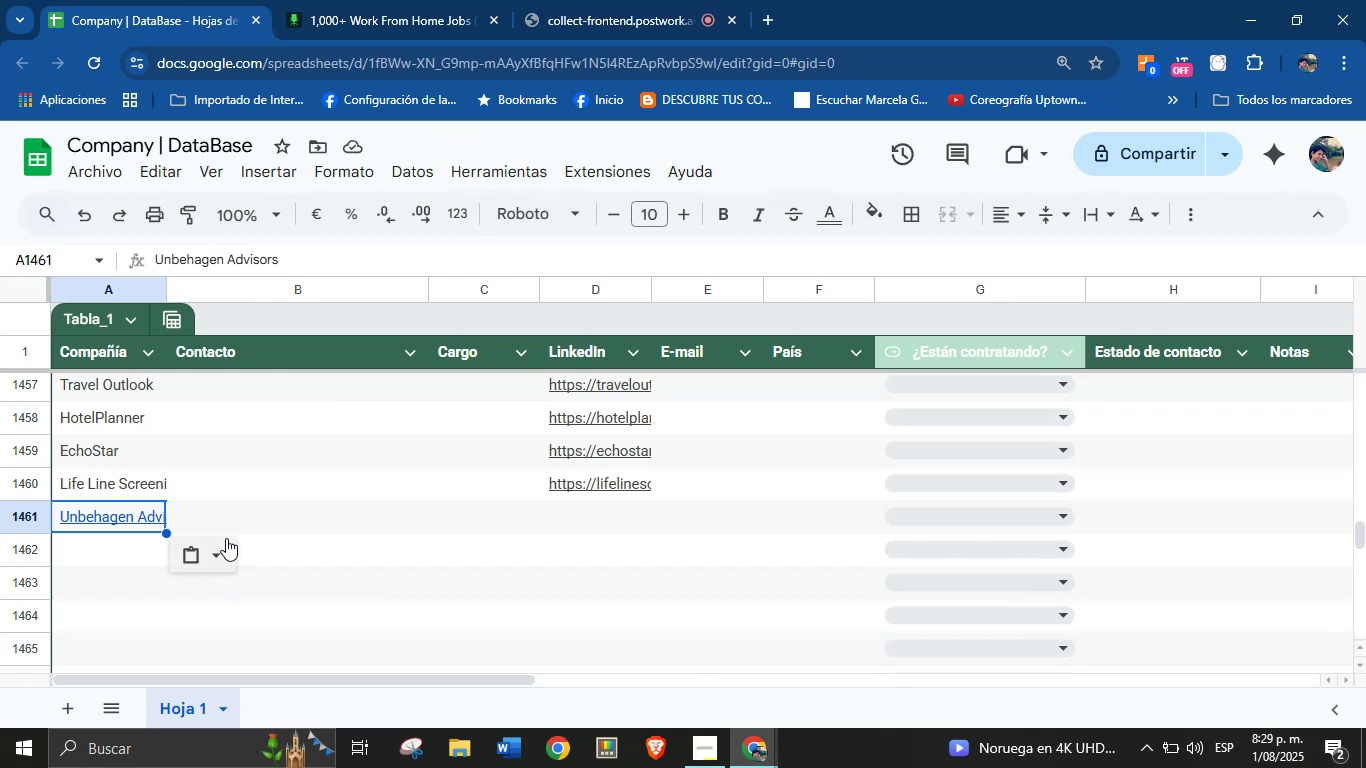 
left_click([223, 550])
 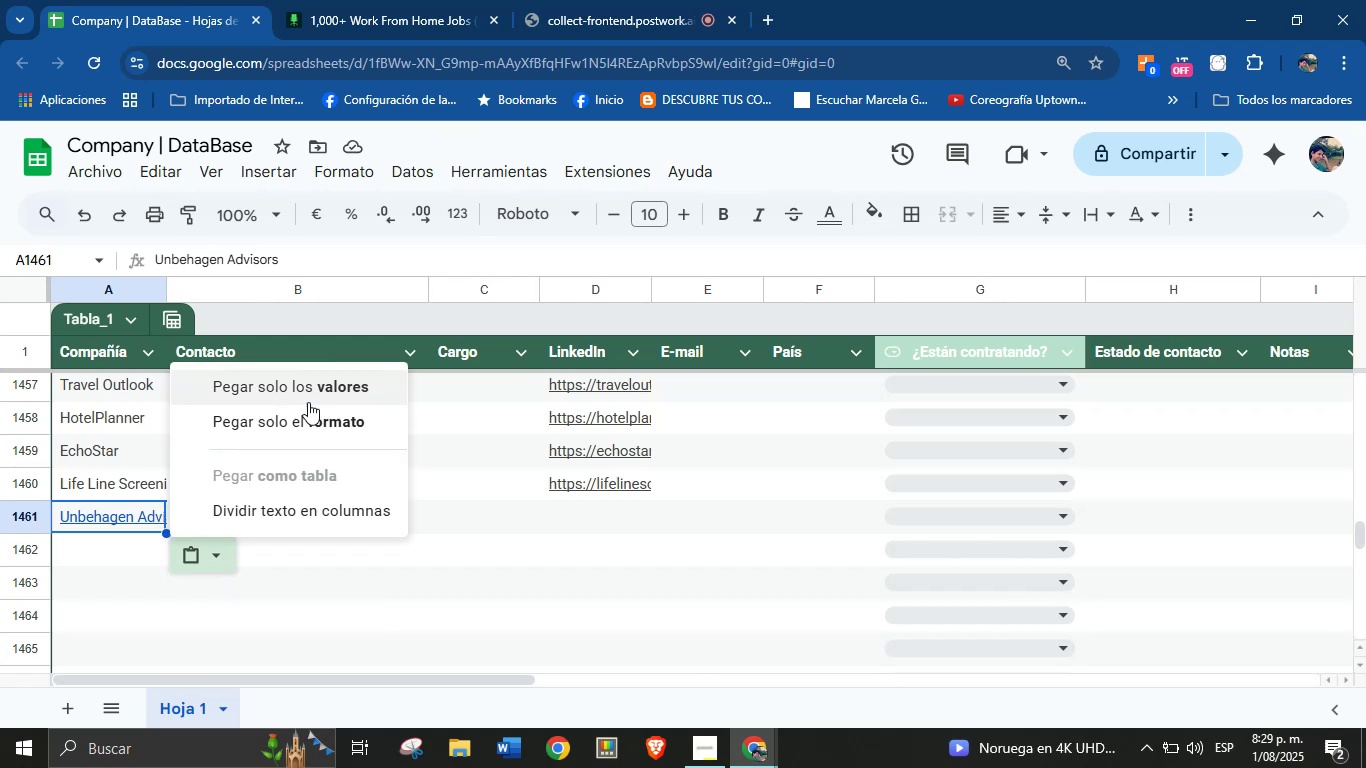 
left_click([312, 389])
 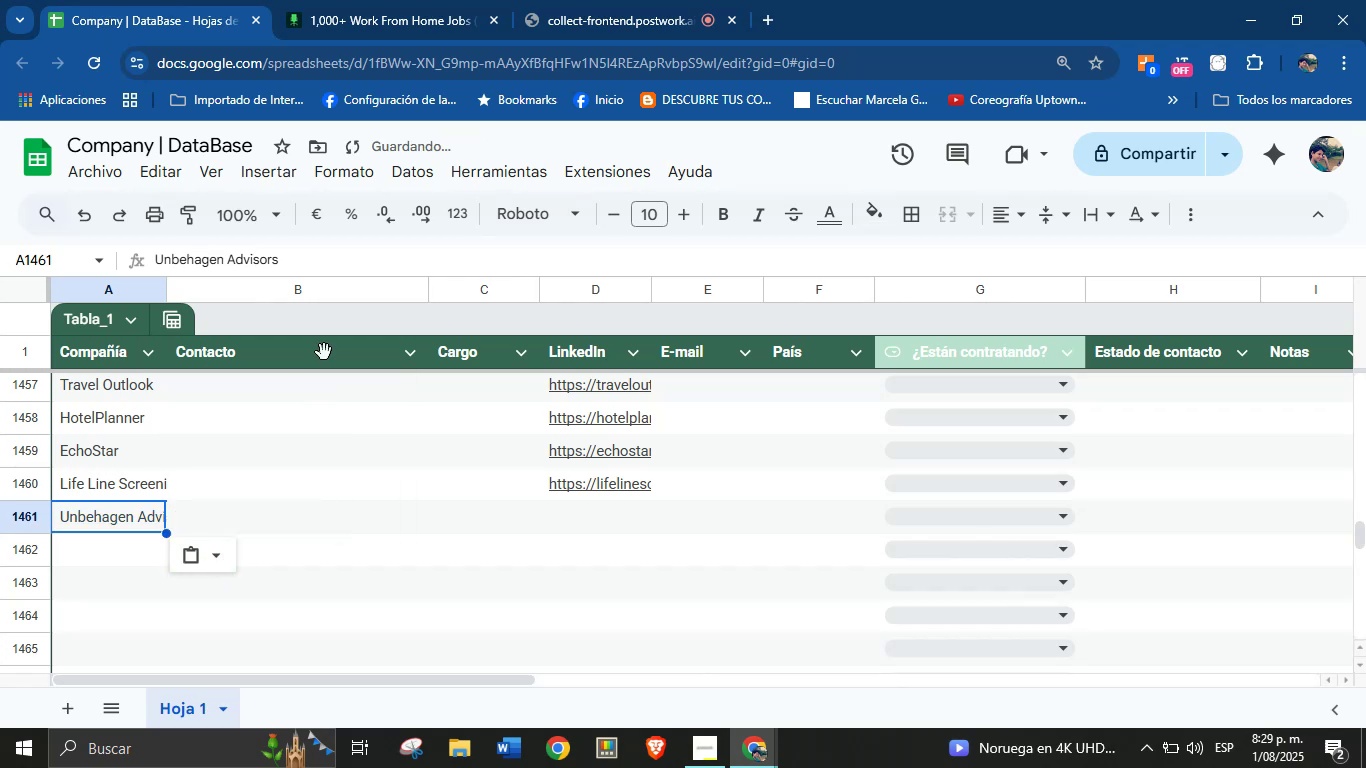 
left_click([364, 0])
 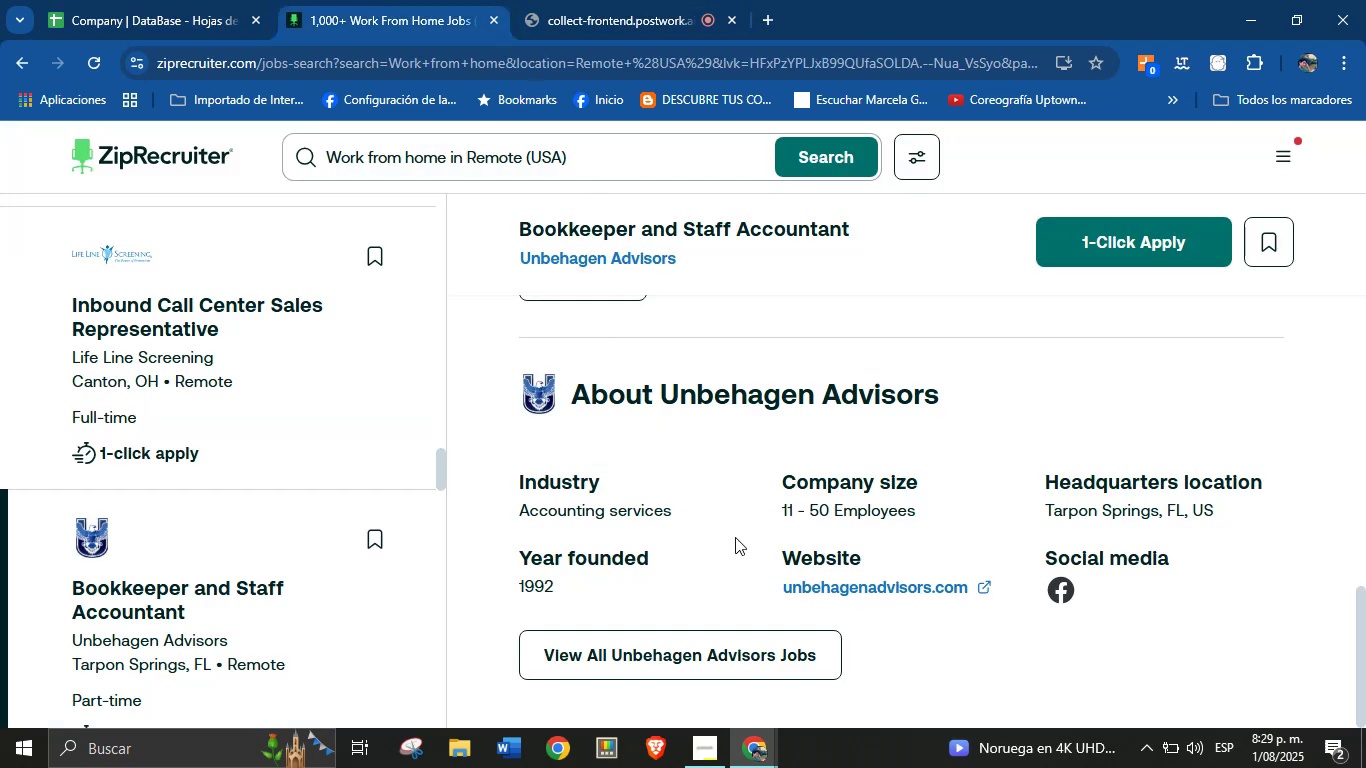 
right_click([839, 587])
 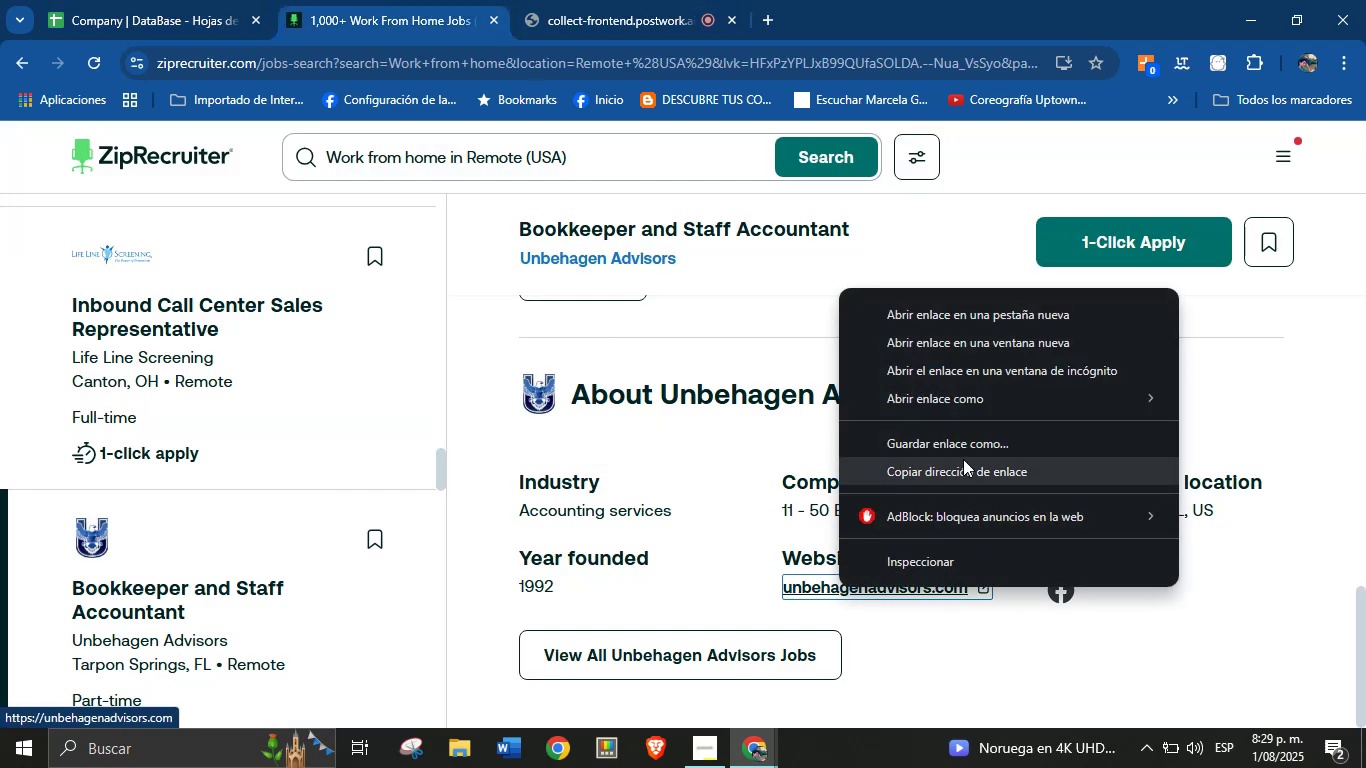 
left_click([961, 470])
 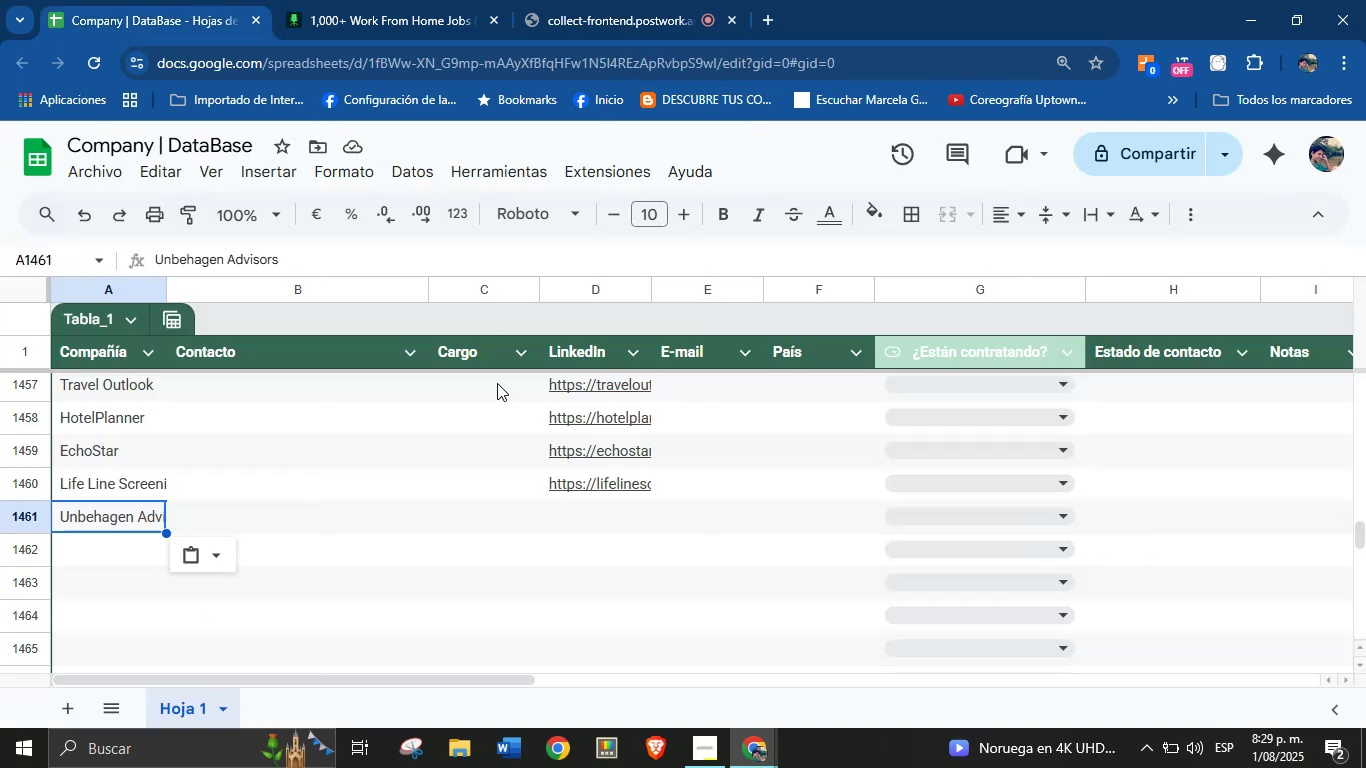 
left_click([587, 517])
 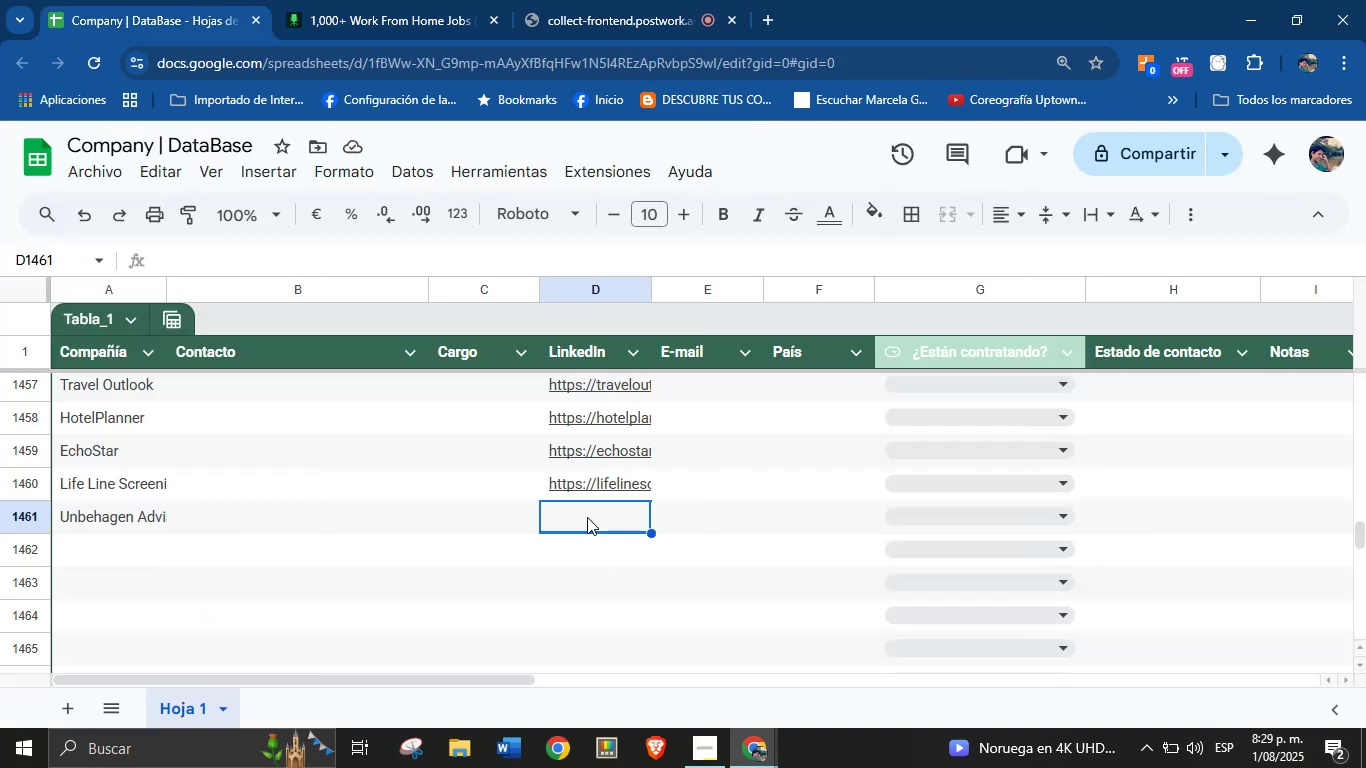 
key(Control+V)
 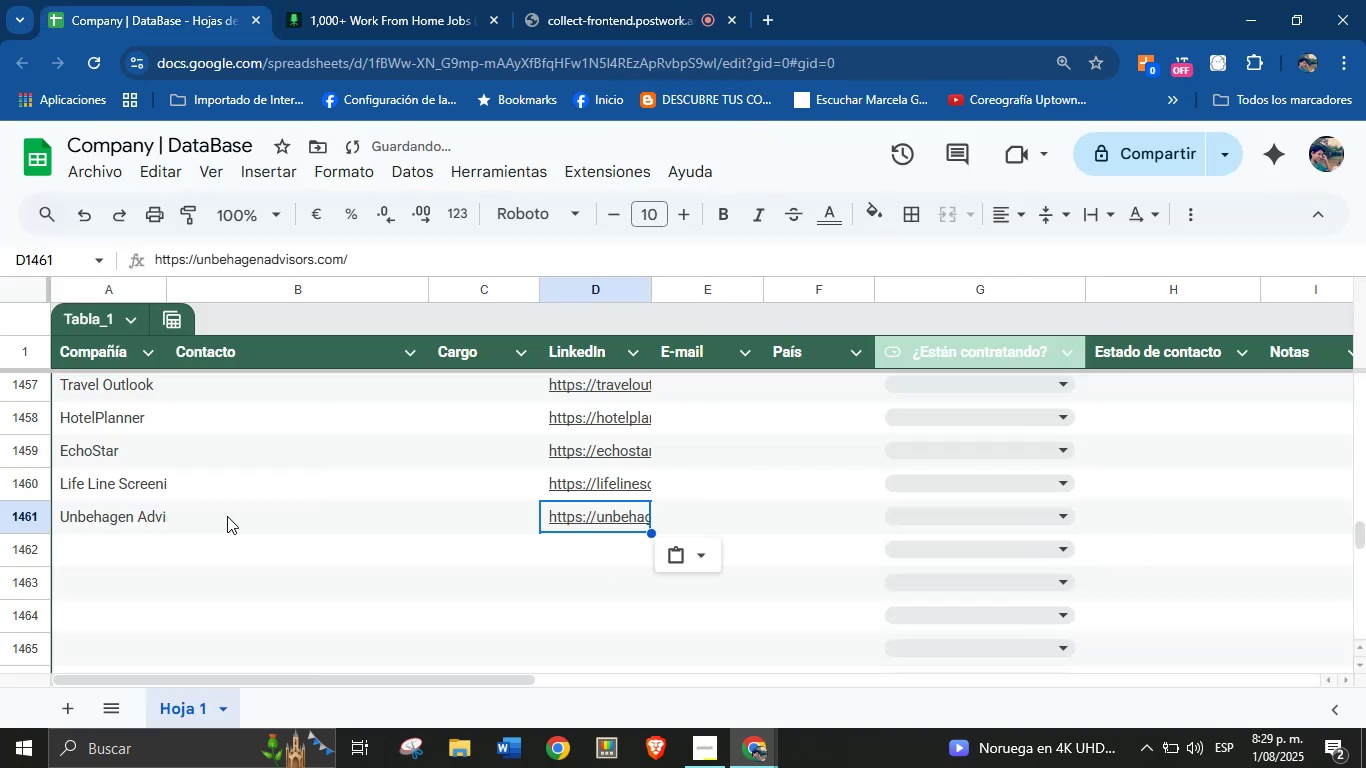 
left_click([149, 543])
 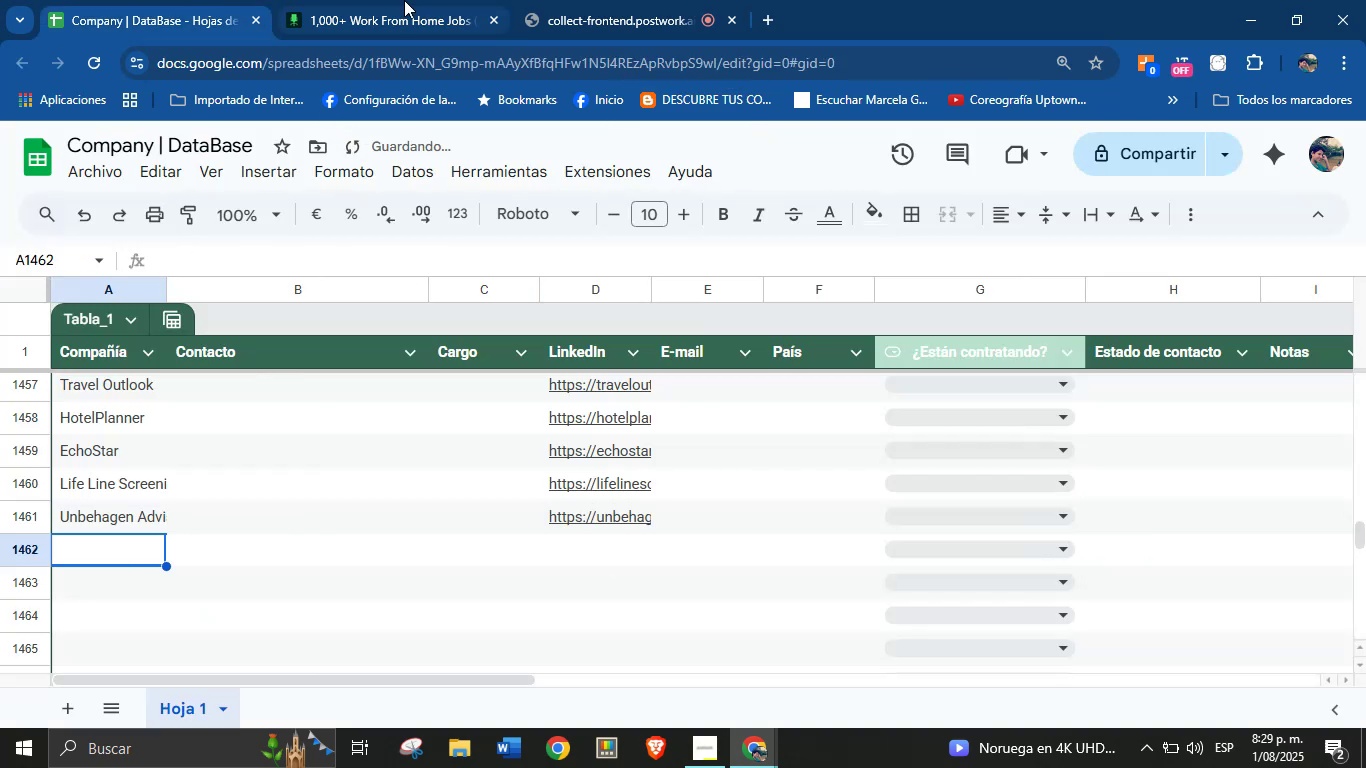 
double_click([569, 0])
 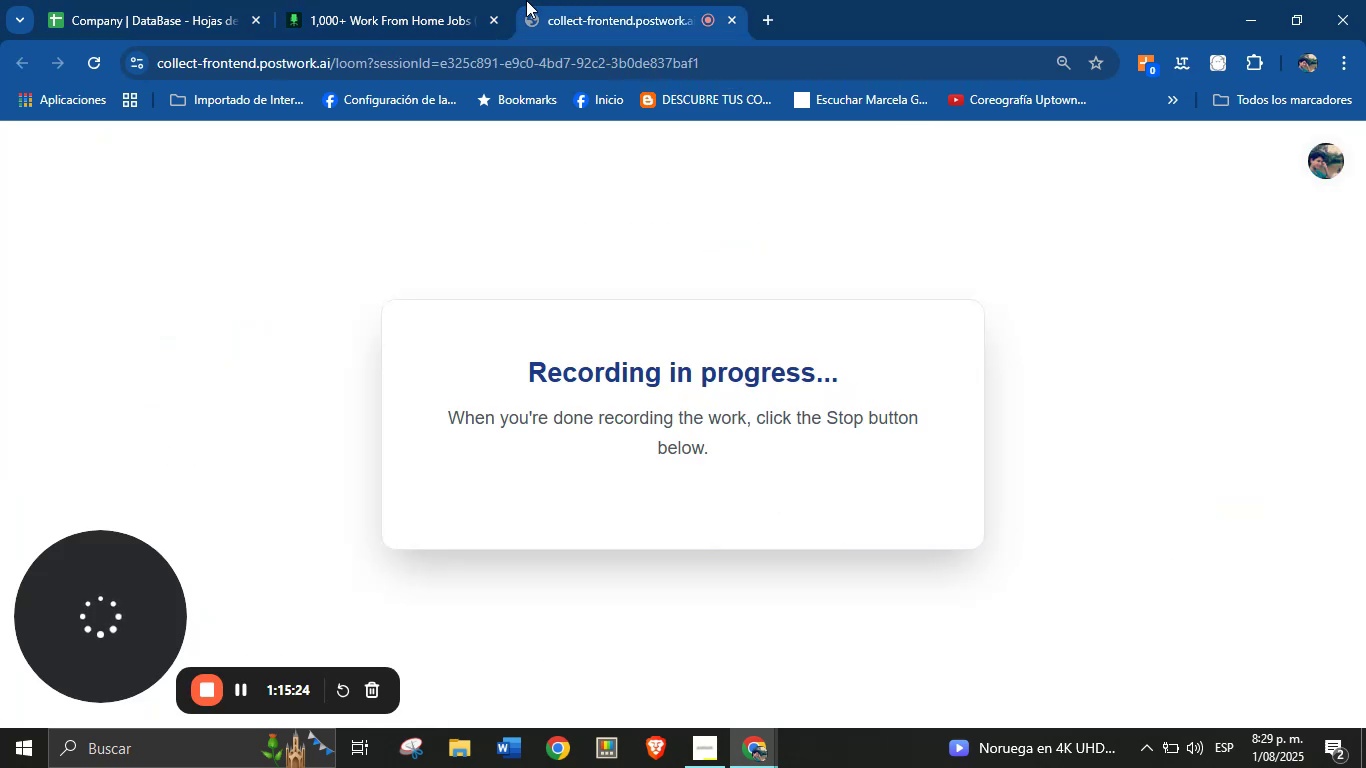 
left_click([486, 0])
 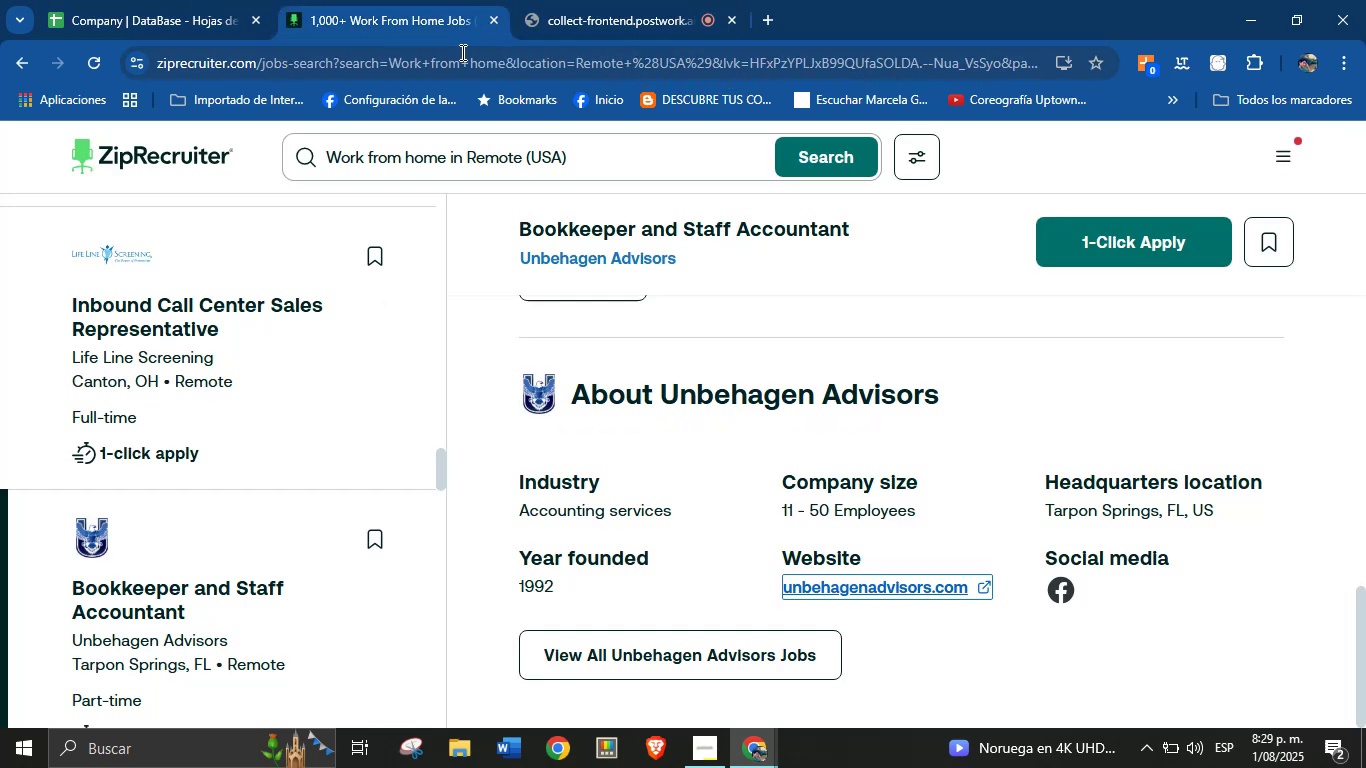 
left_click([244, 0])
 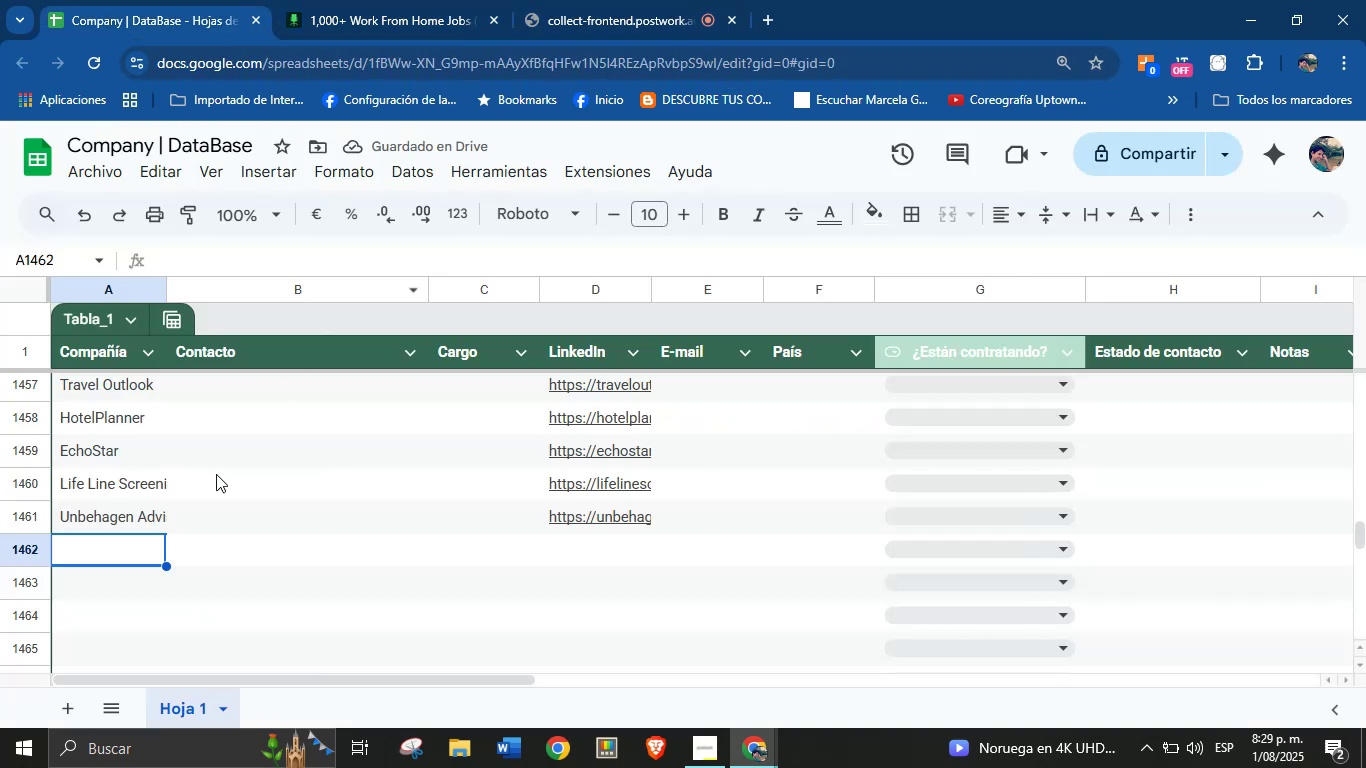 
left_click([435, 0])
 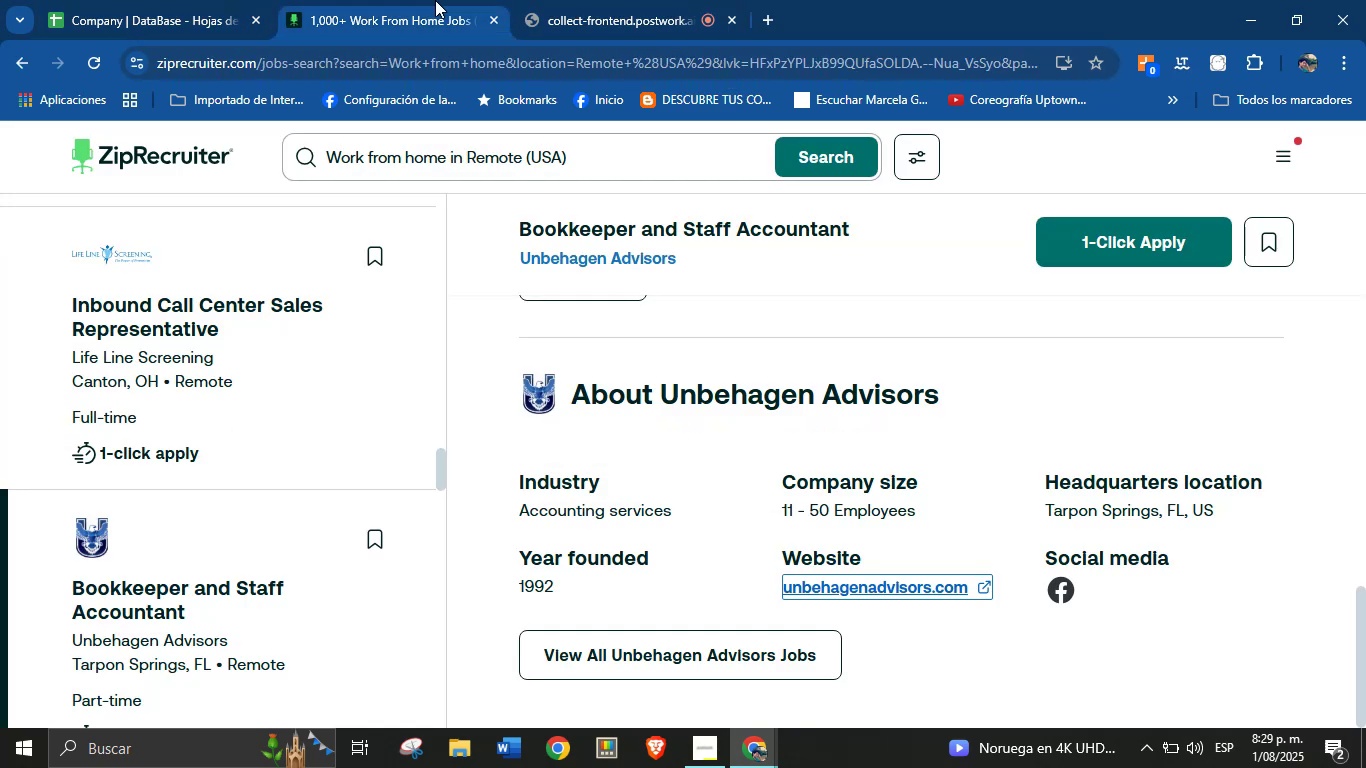 
scroll: coordinate [308, 530], scroll_direction: down, amount: 34.0
 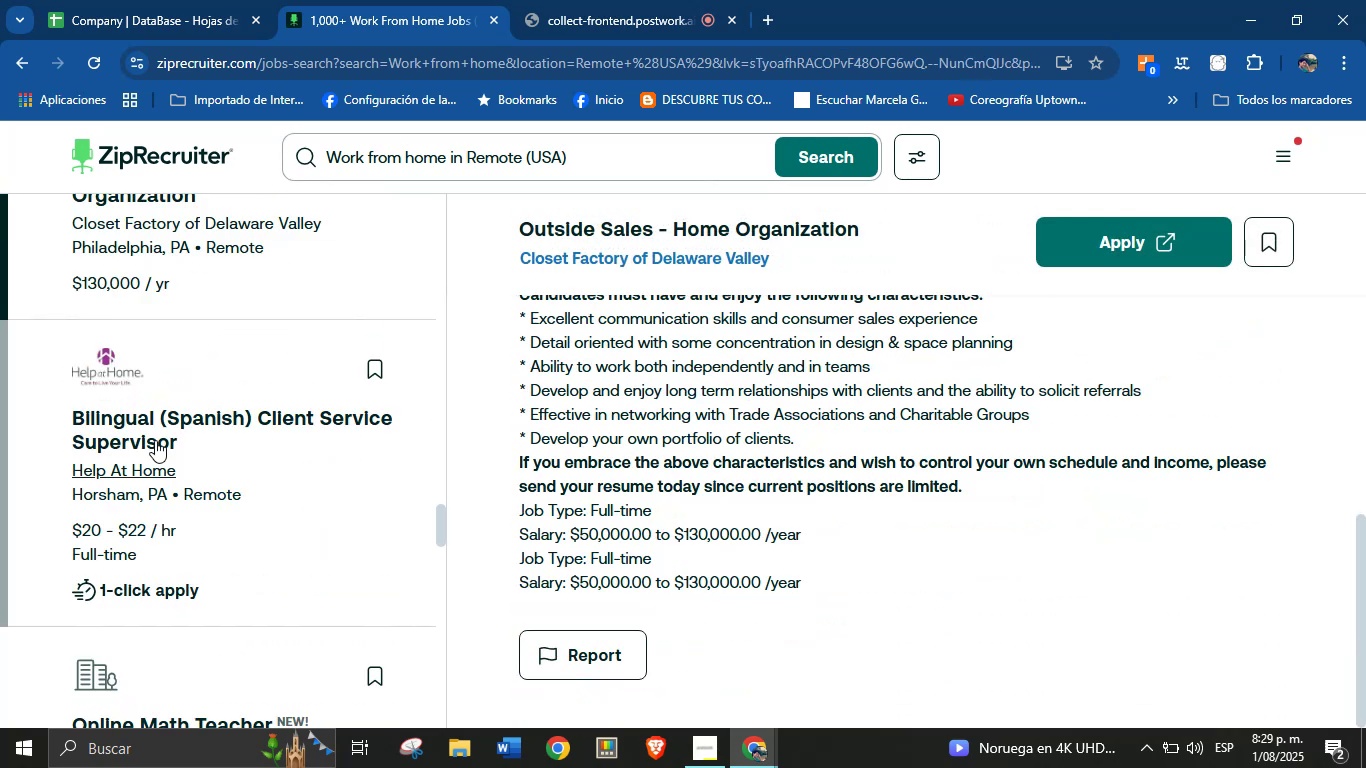 
left_click([132, 367])
 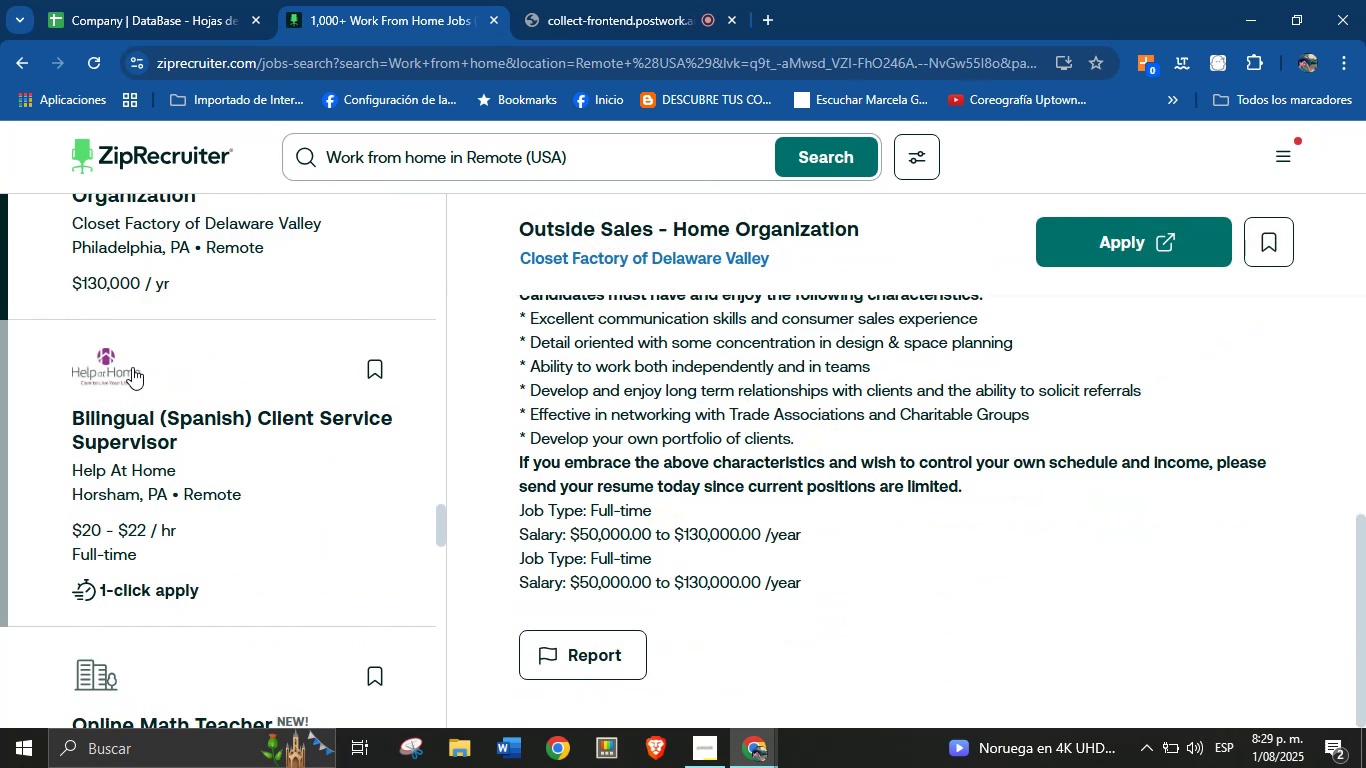 
scroll: coordinate [0, 462], scroll_direction: down, amount: 96.0
 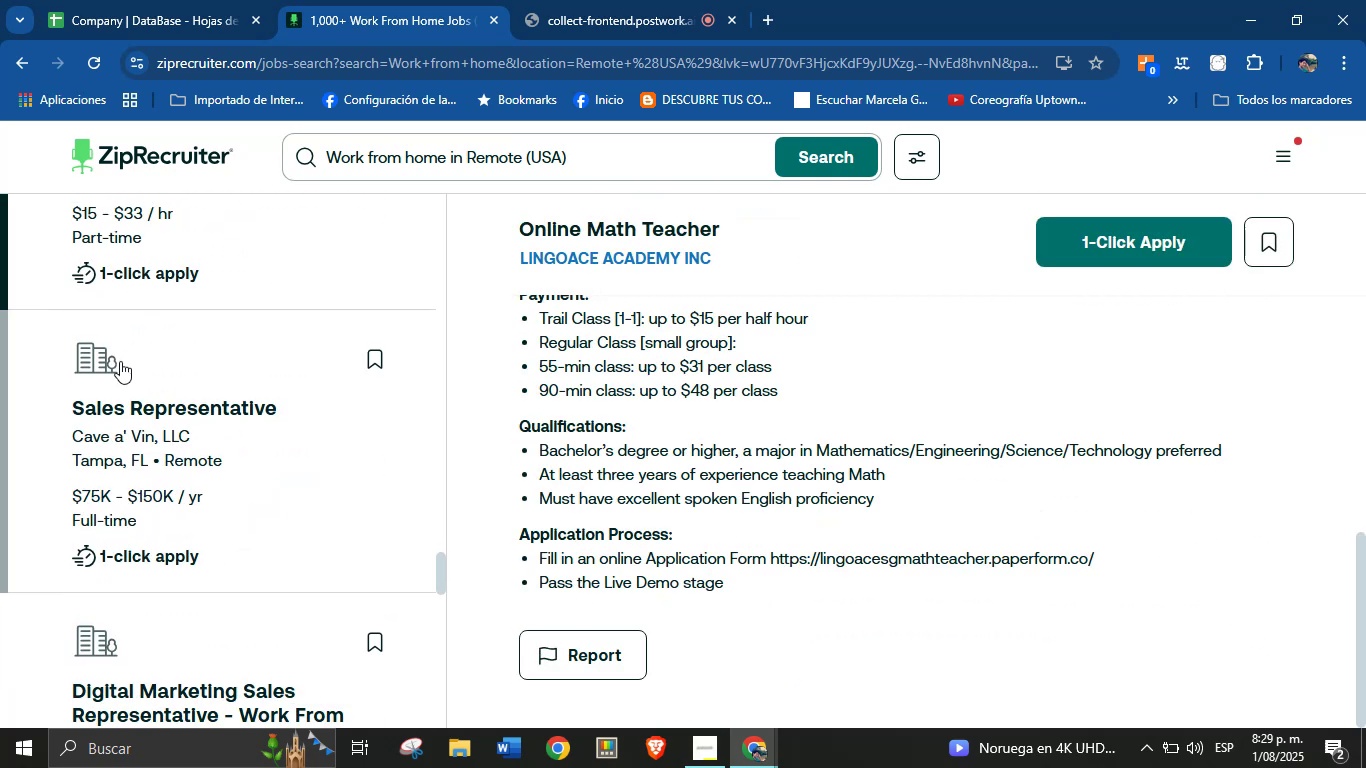 
left_click([121, 358])
 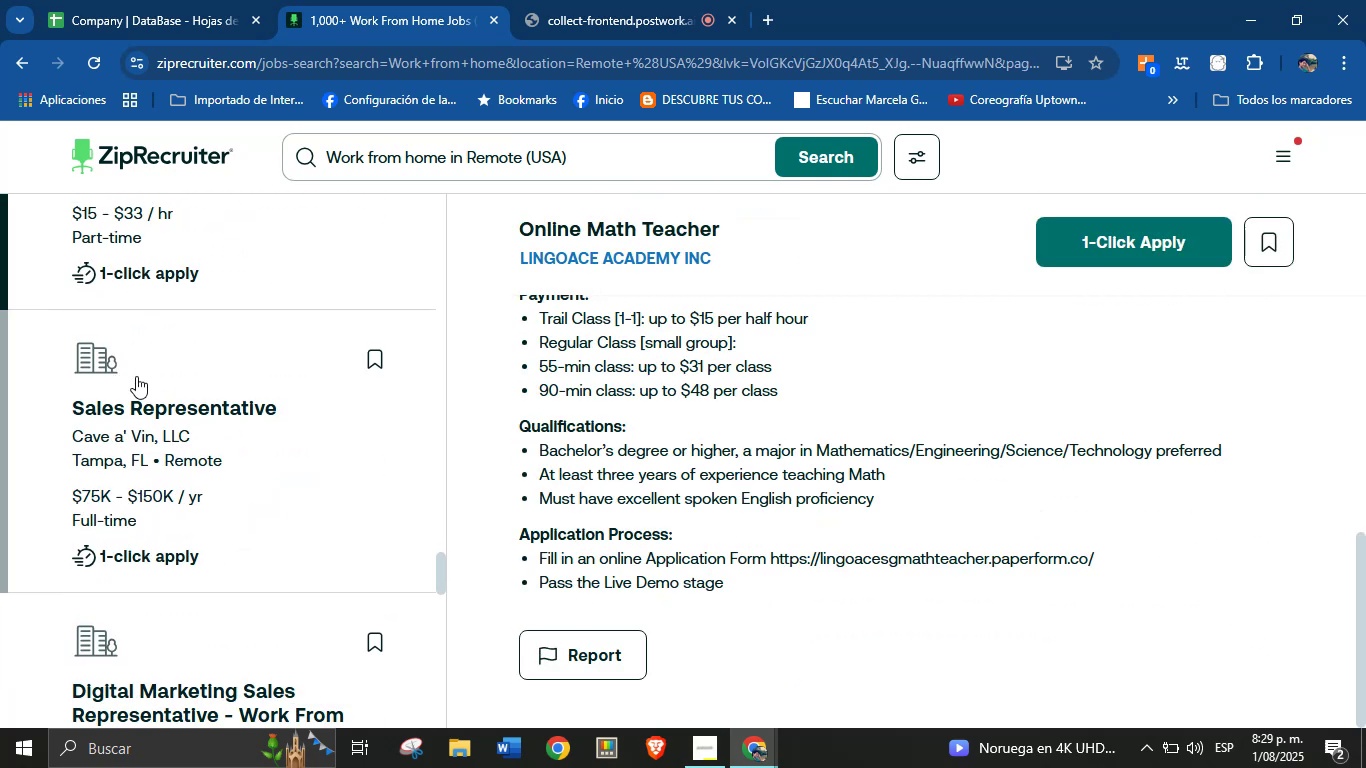 
scroll: coordinate [159, 478], scroll_direction: down, amount: 45.0
 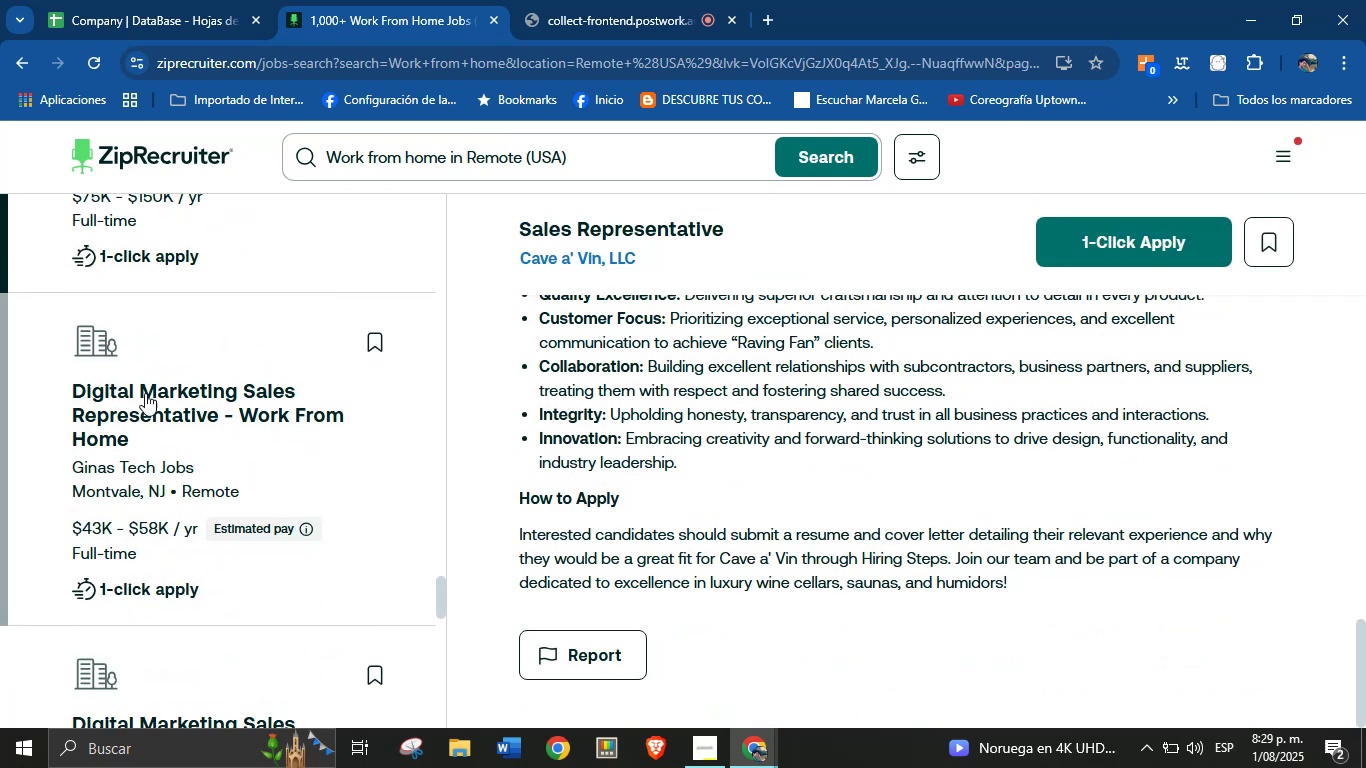 
left_click([130, 348])
 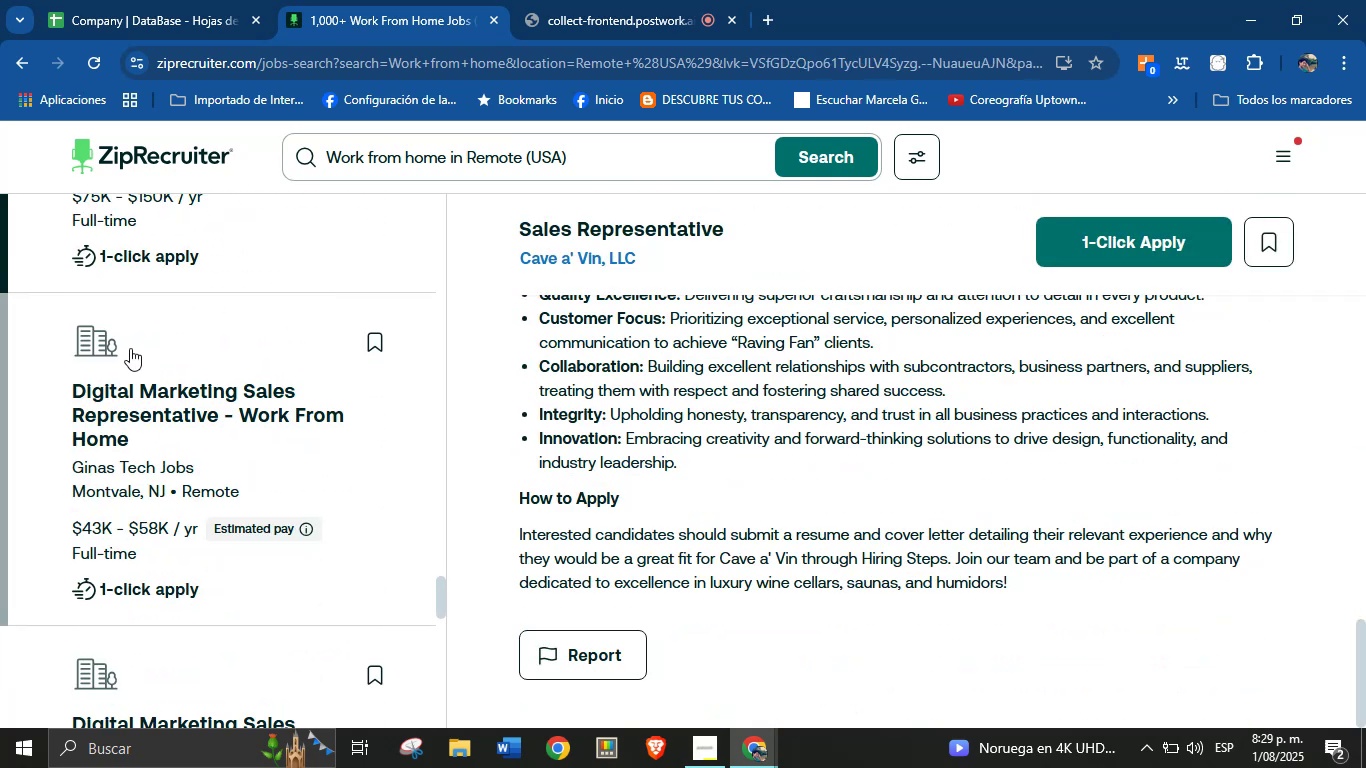 
scroll: coordinate [145, 492], scroll_direction: down, amount: 43.0
 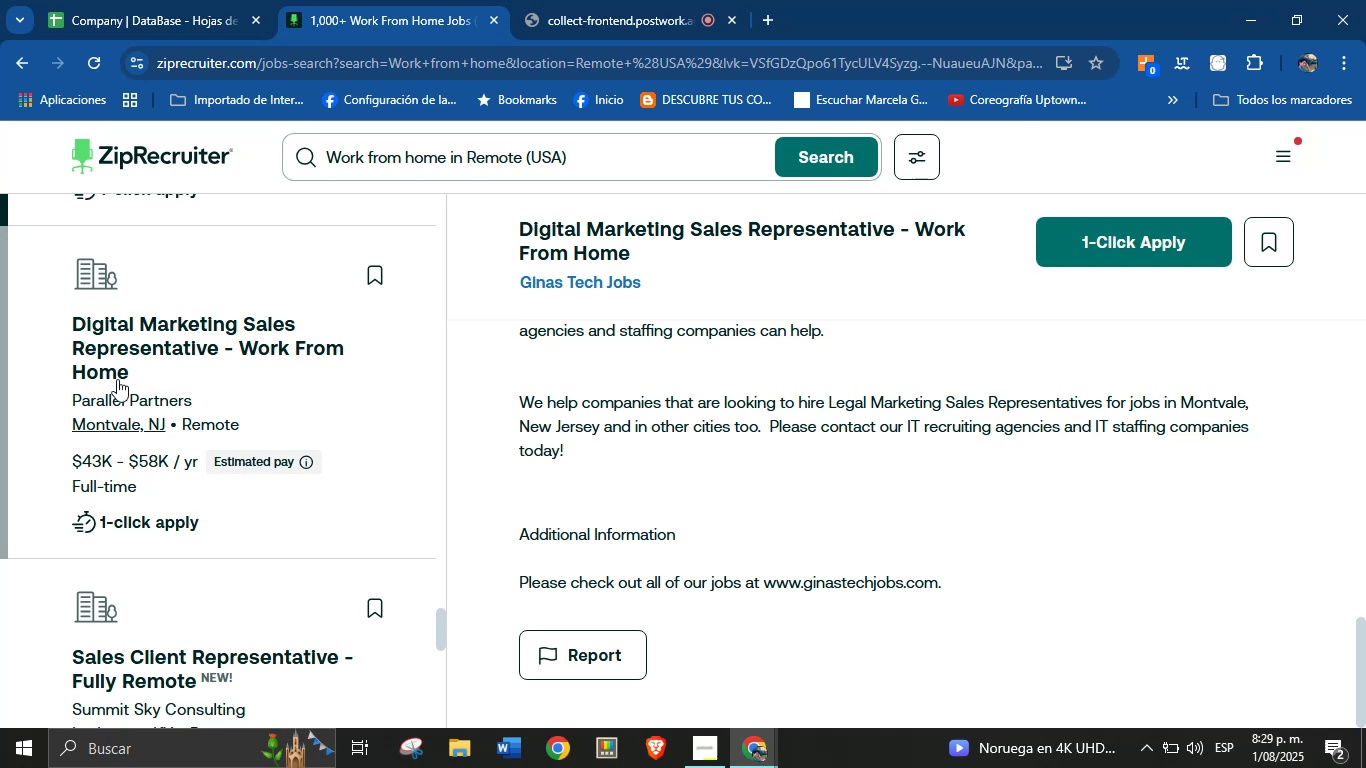 
left_click([117, 284])
 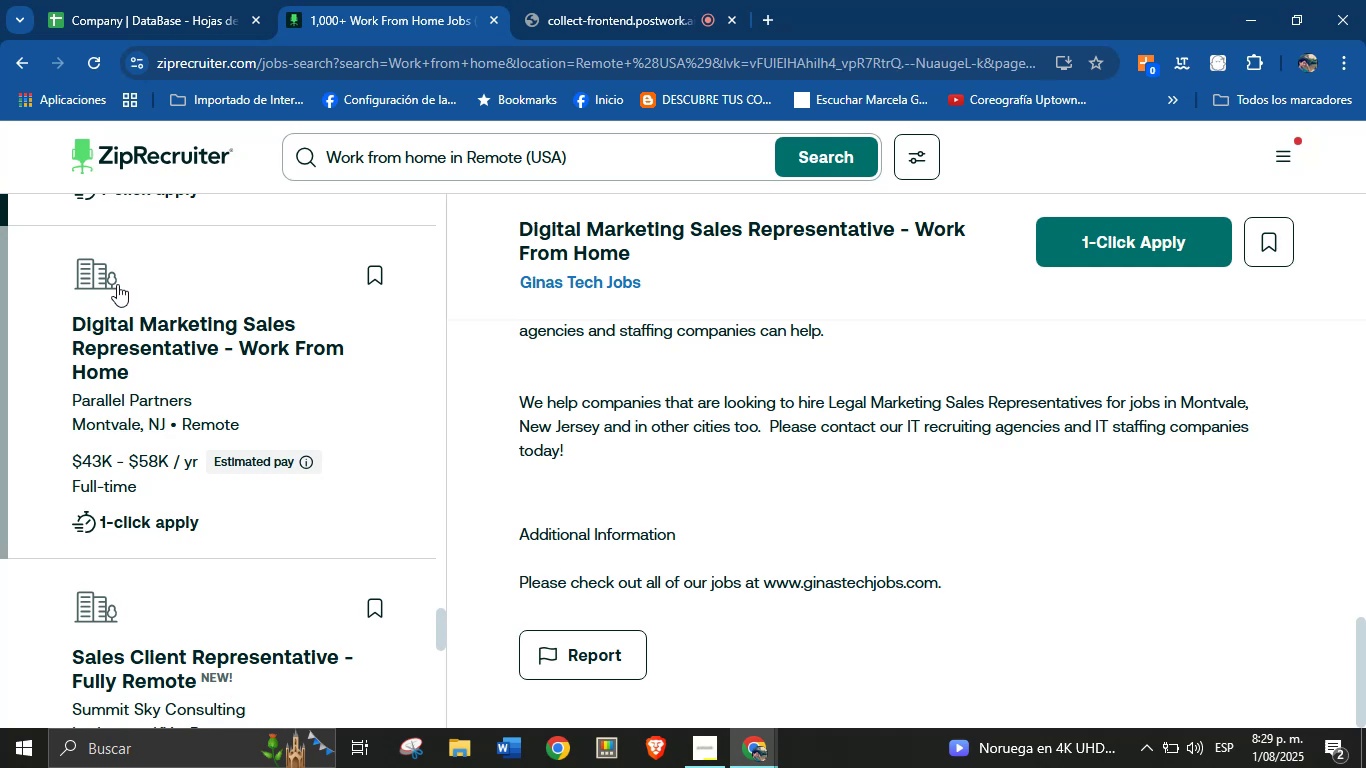 
scroll: coordinate [227, 518], scroll_direction: down, amount: 42.0
 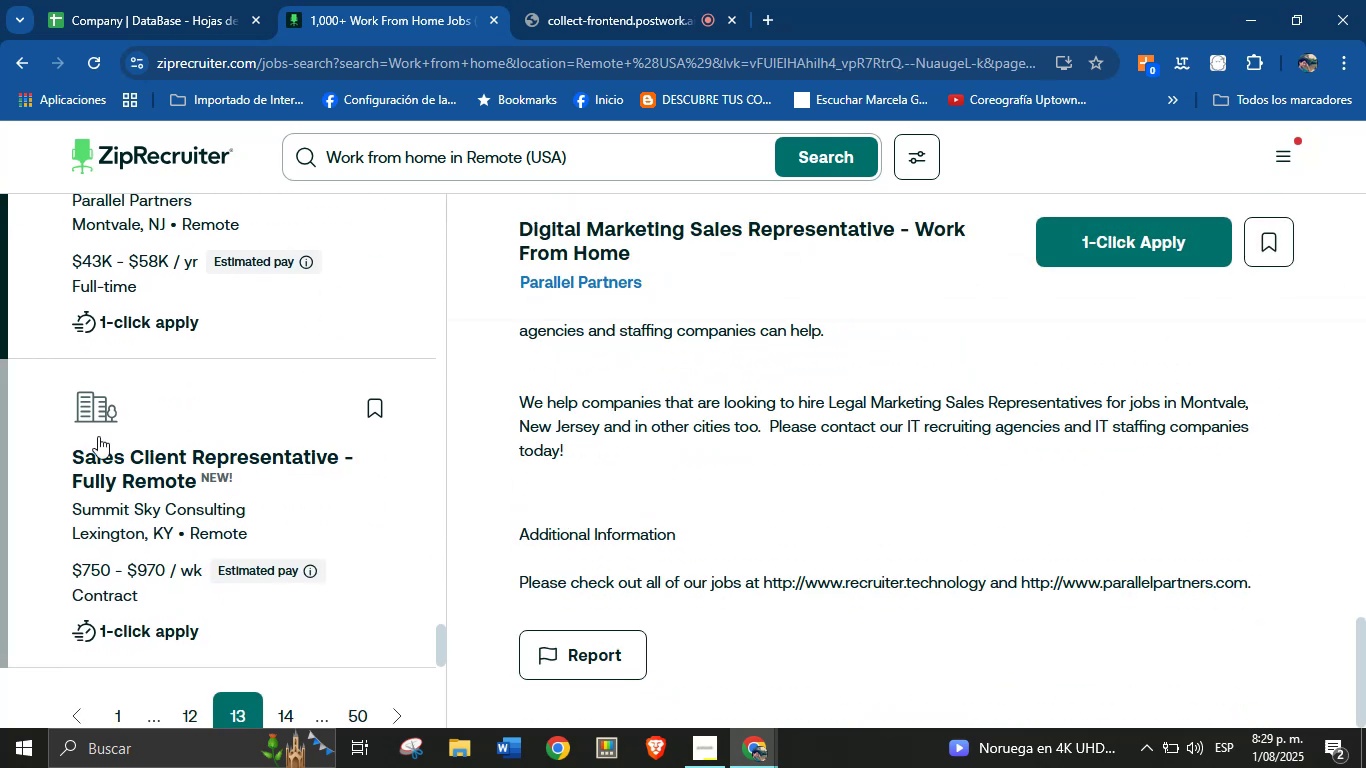 
left_click([91, 416])
 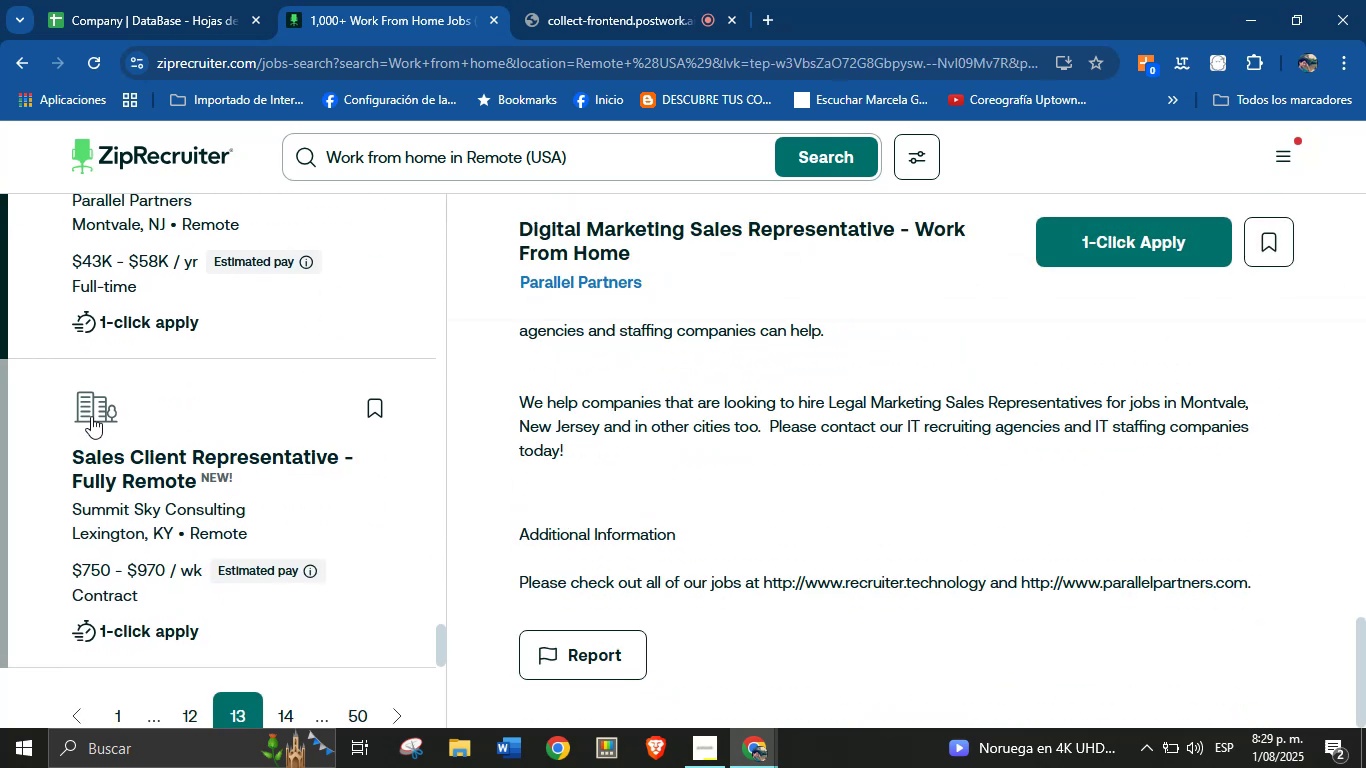 
scroll: coordinate [401, 506], scroll_direction: down, amount: 30.0
 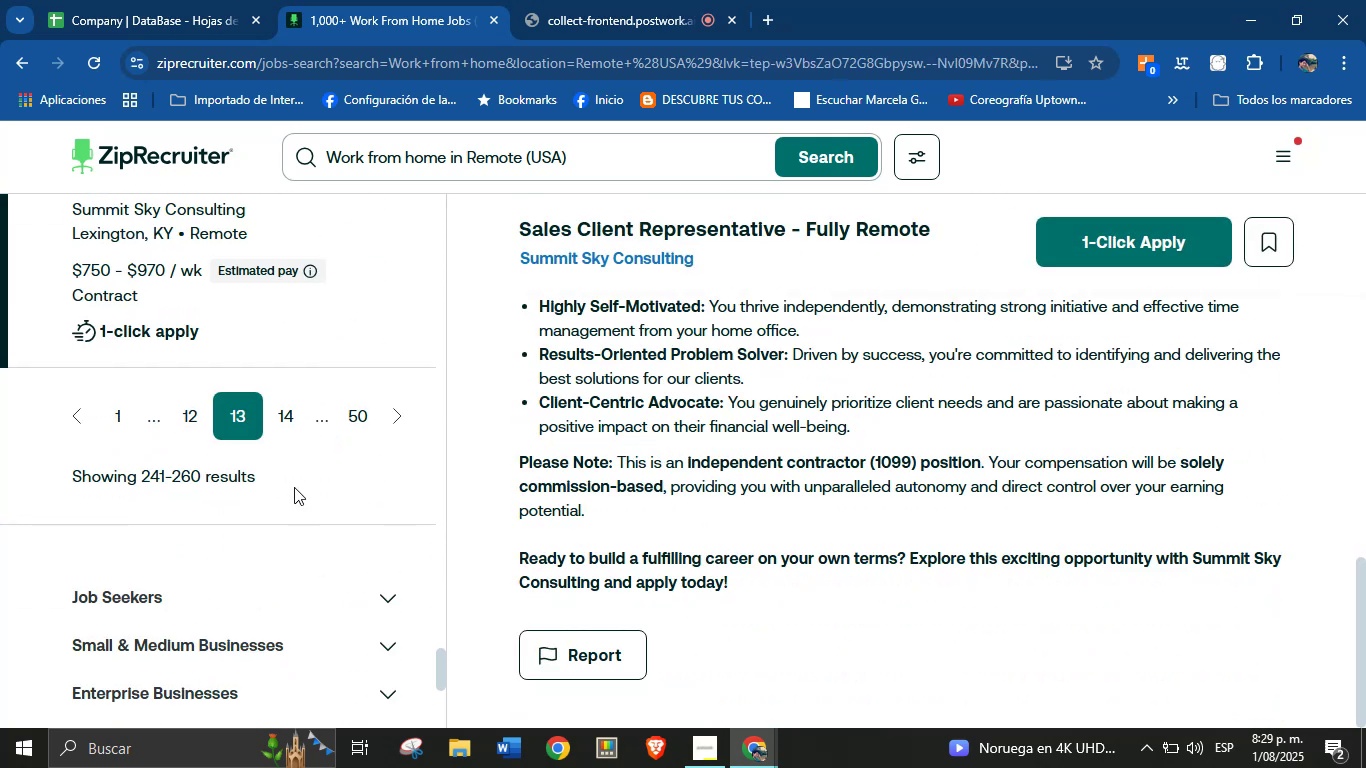 
left_click([289, 422])
 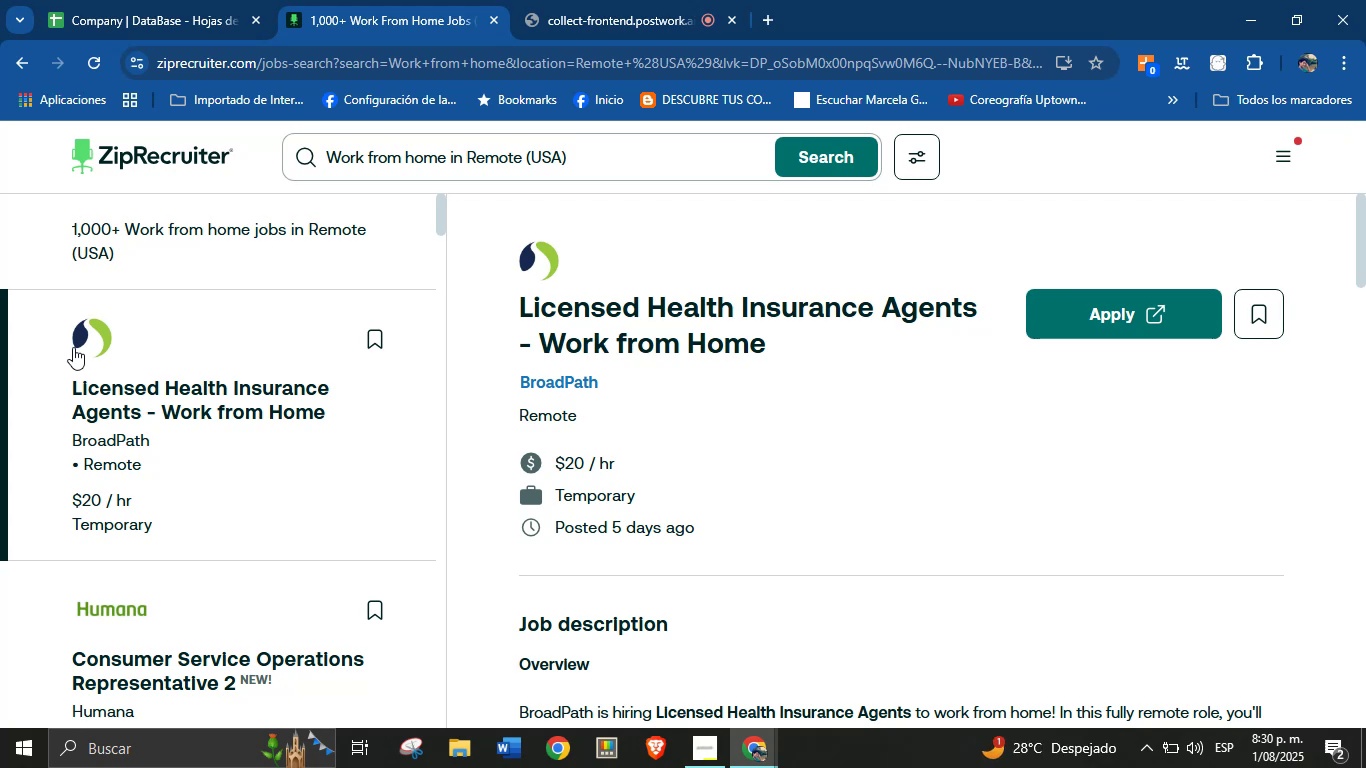 
wait(26.28)
 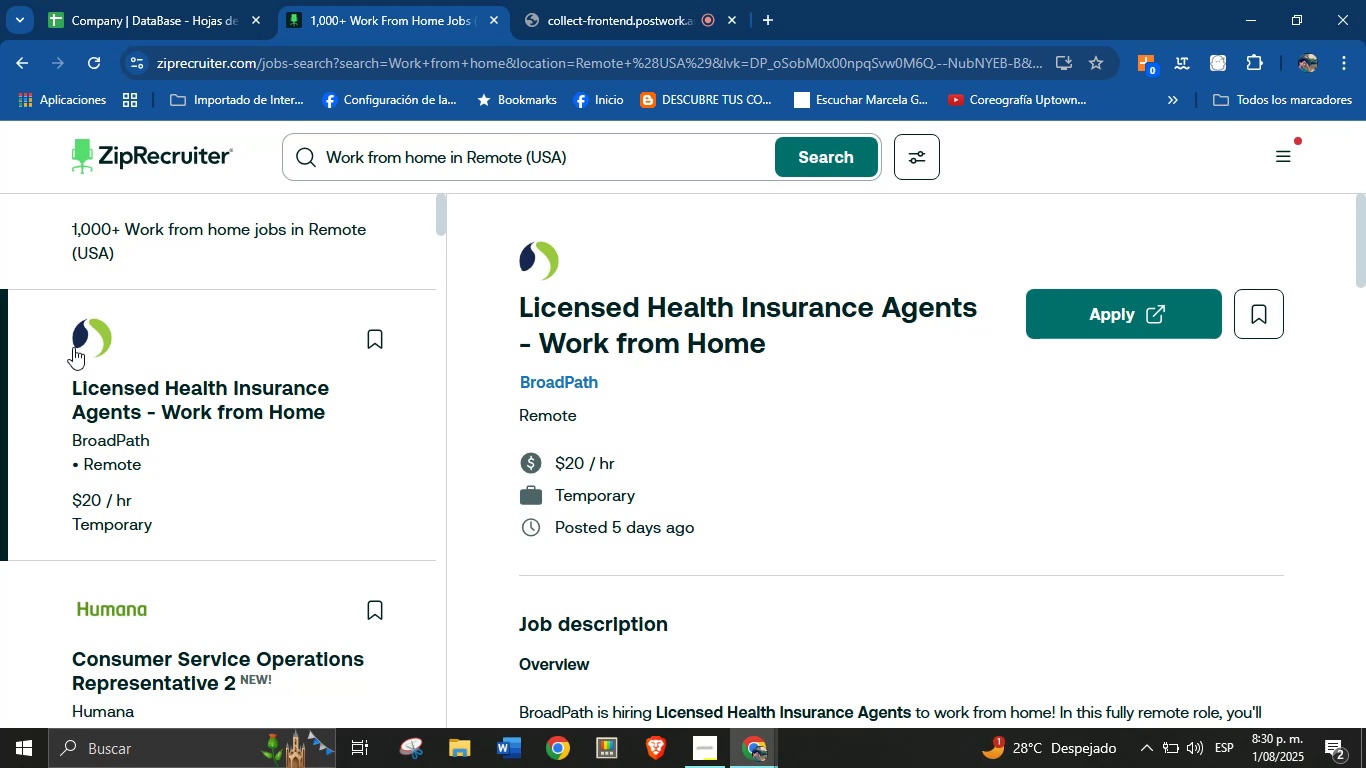 
scroll: coordinate [665, 410], scroll_direction: down, amount: 37.0
 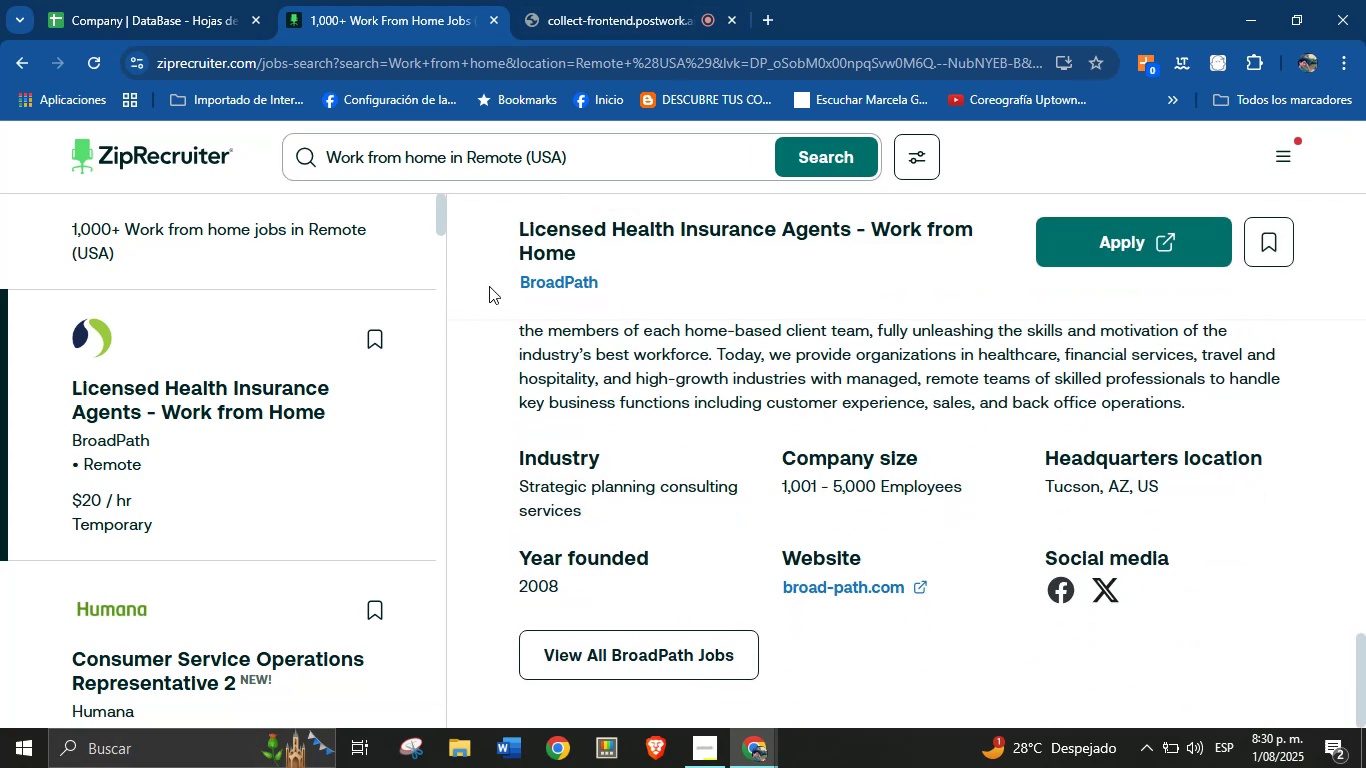 
right_click([551, 286])
 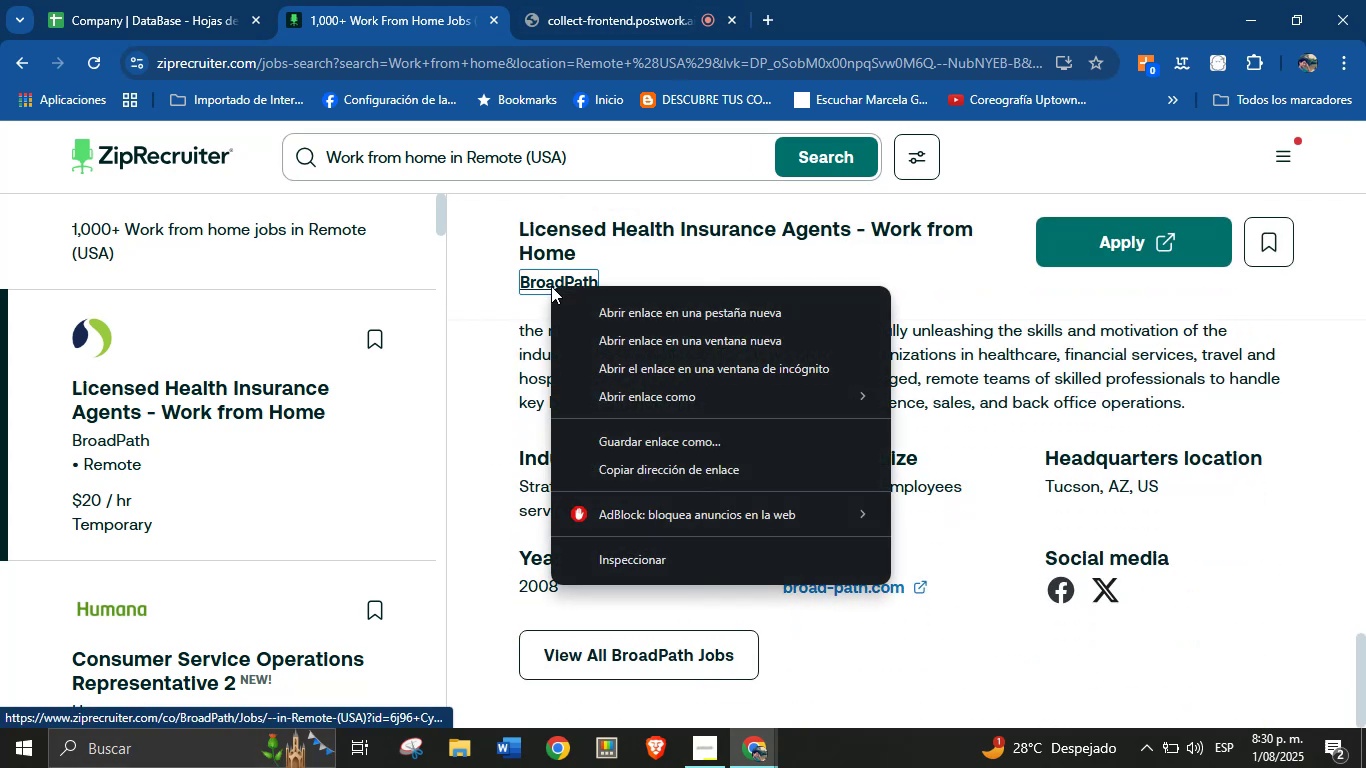 
left_click([666, 287])
 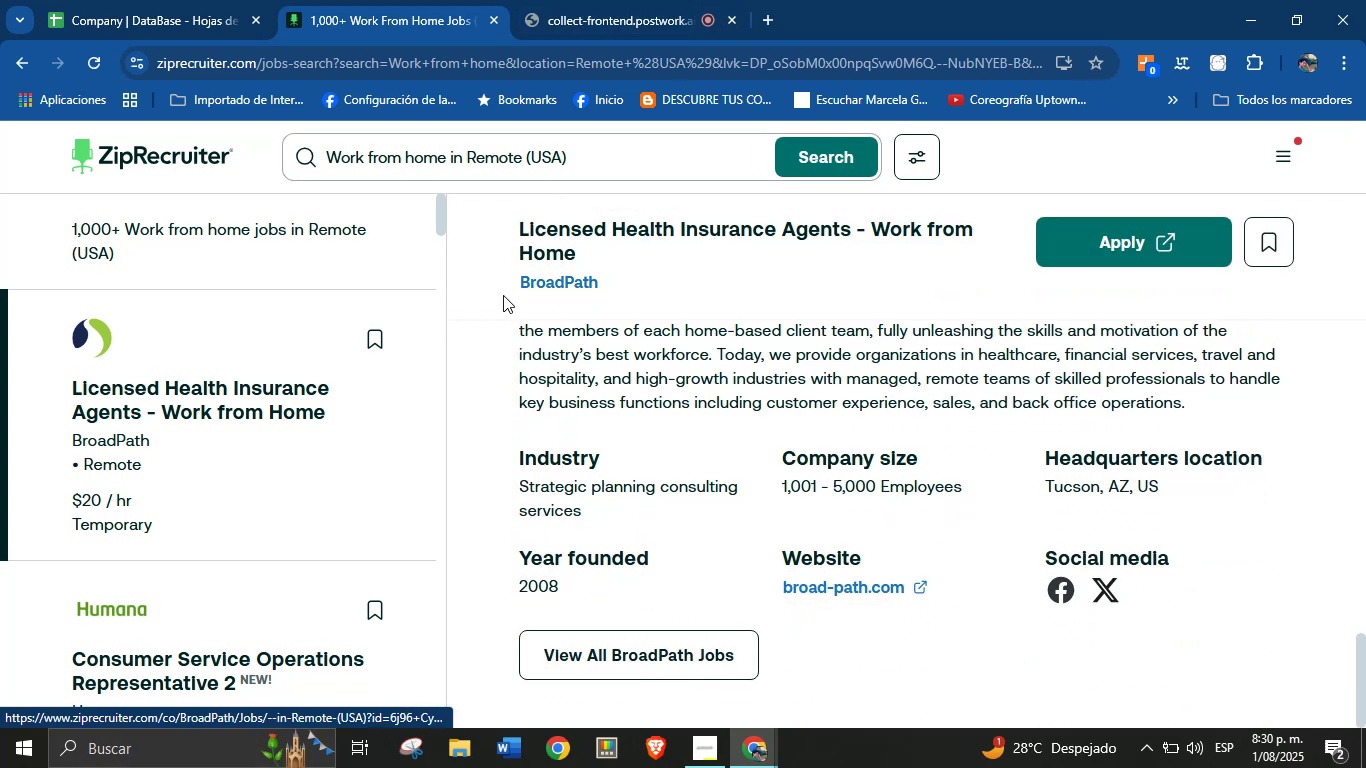 
left_click_drag(start_coordinate=[500, 292], to_coordinate=[609, 287])
 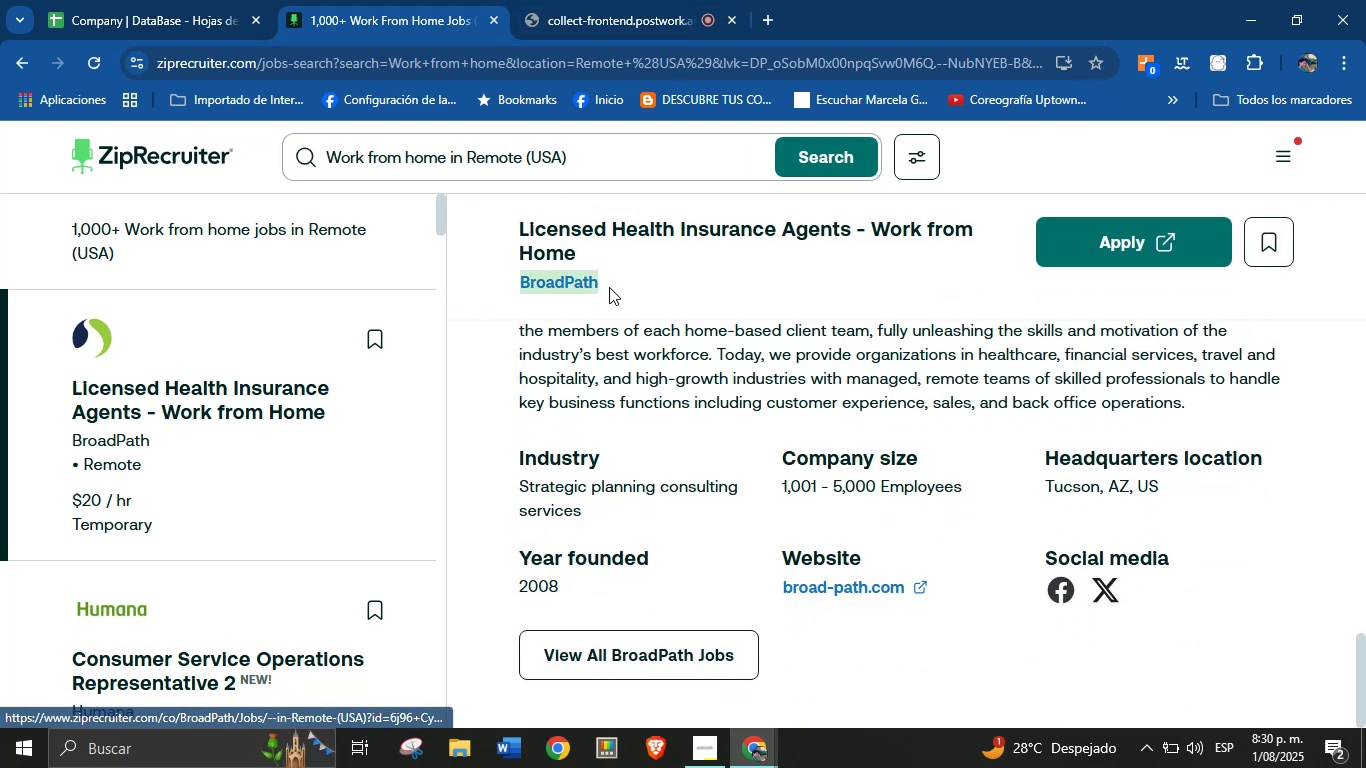 
key(Control+C)
 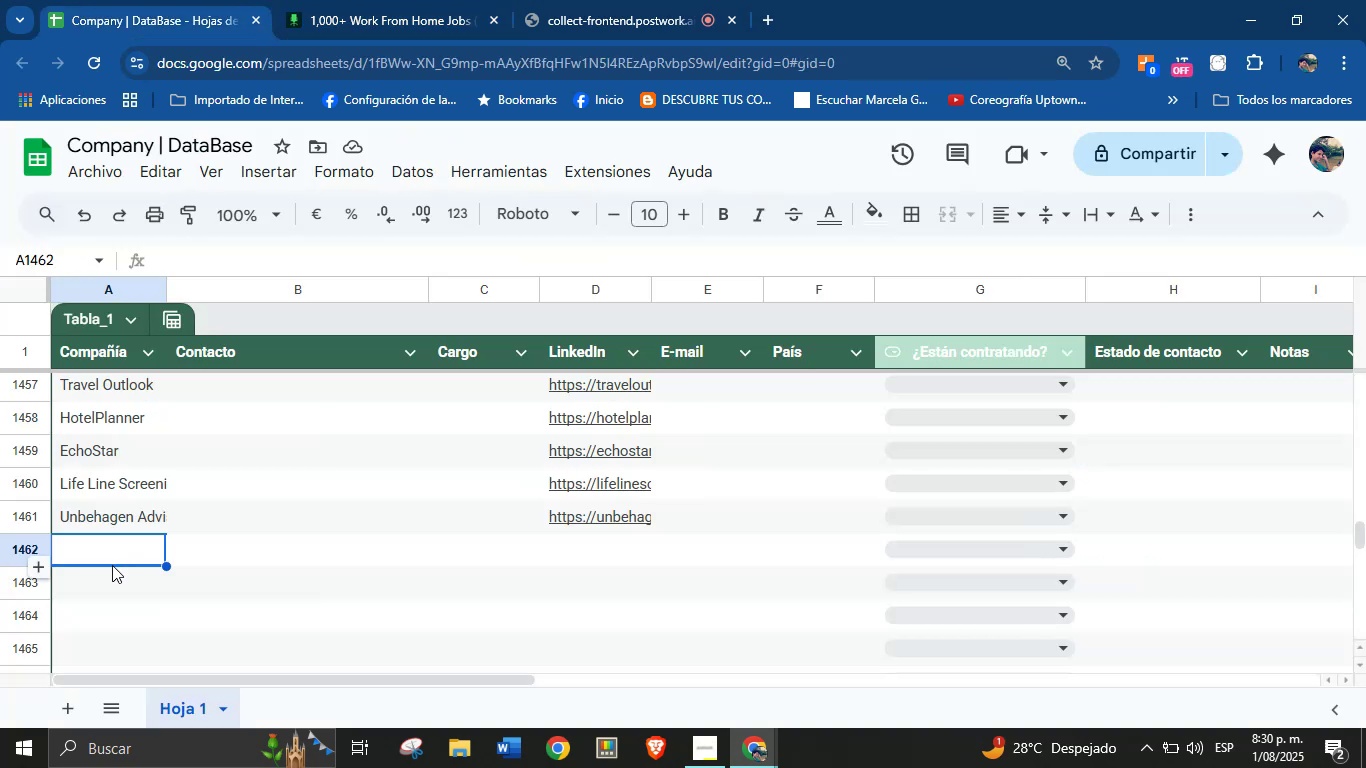 
left_click([121, 547])
 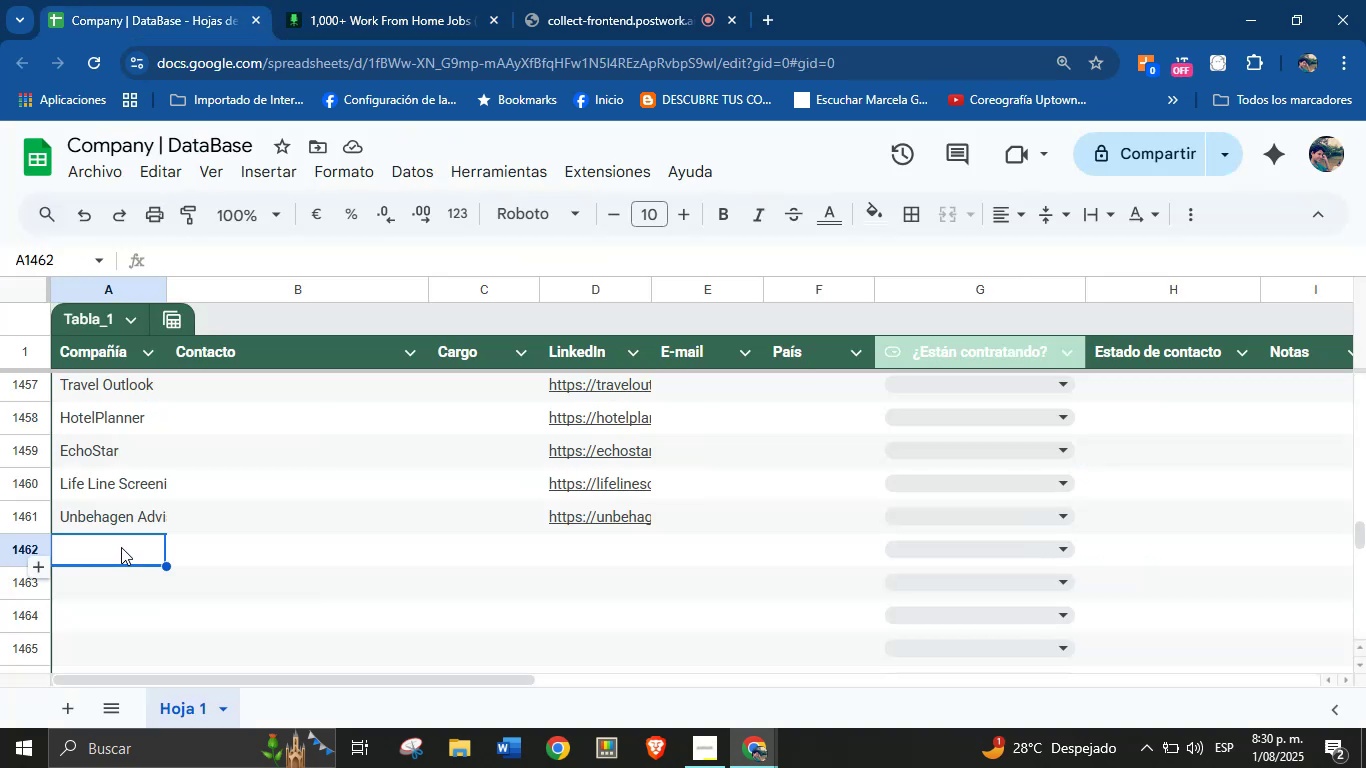 
key(Control+V)
 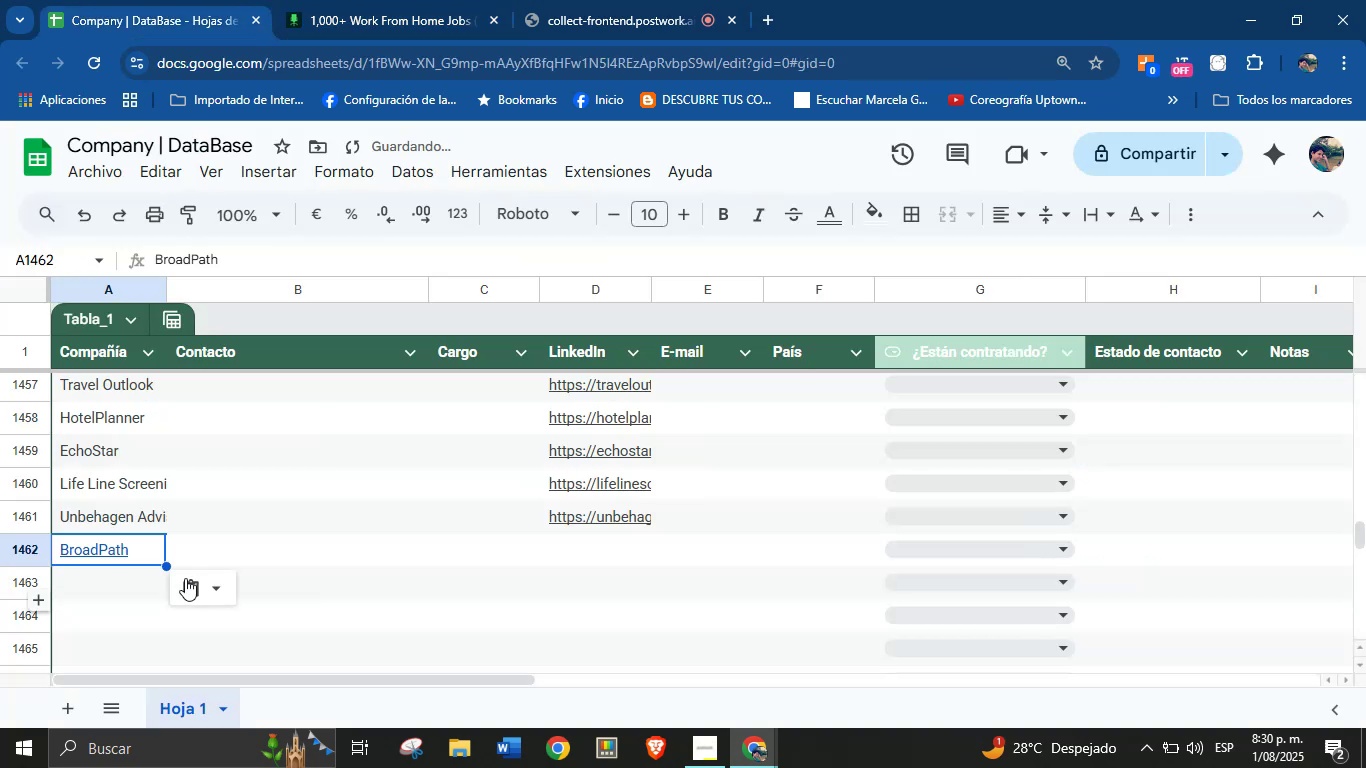 
left_click([220, 590])
 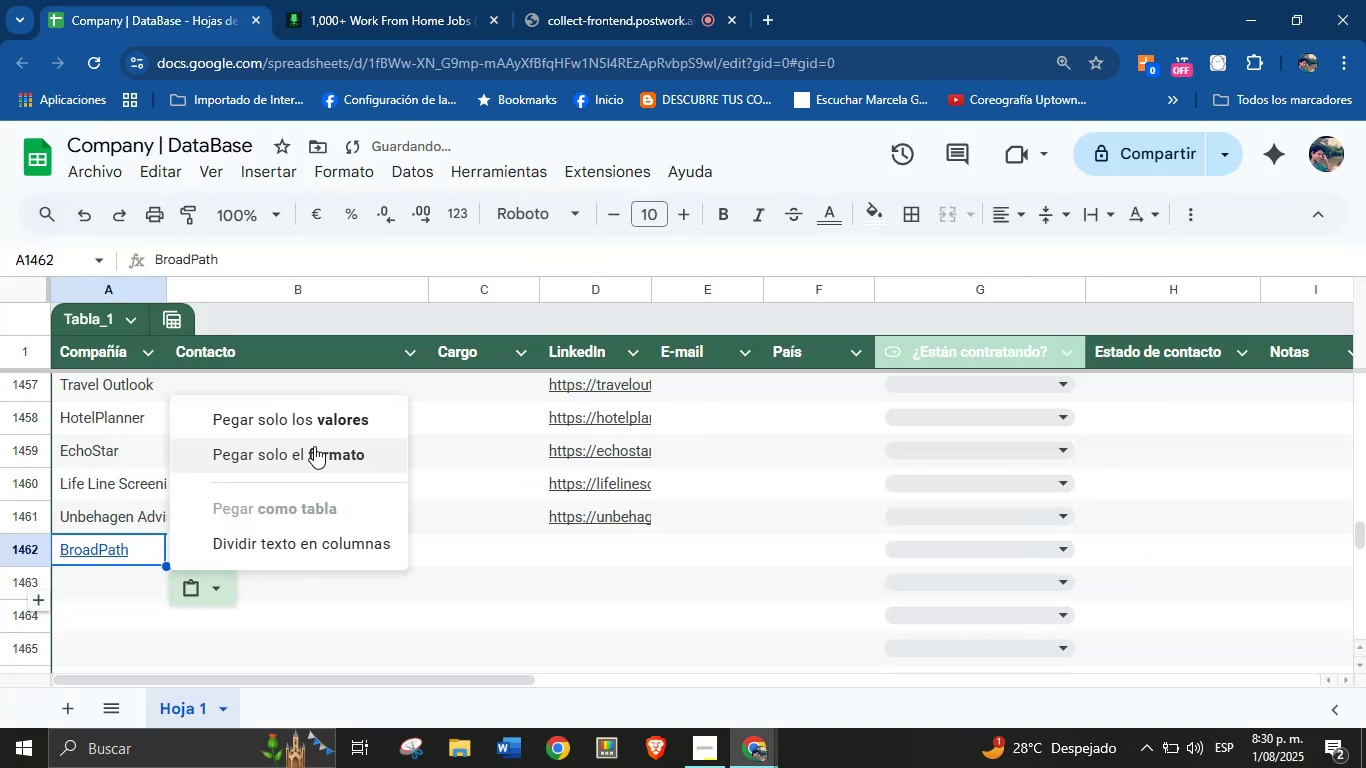 
left_click([328, 429])
 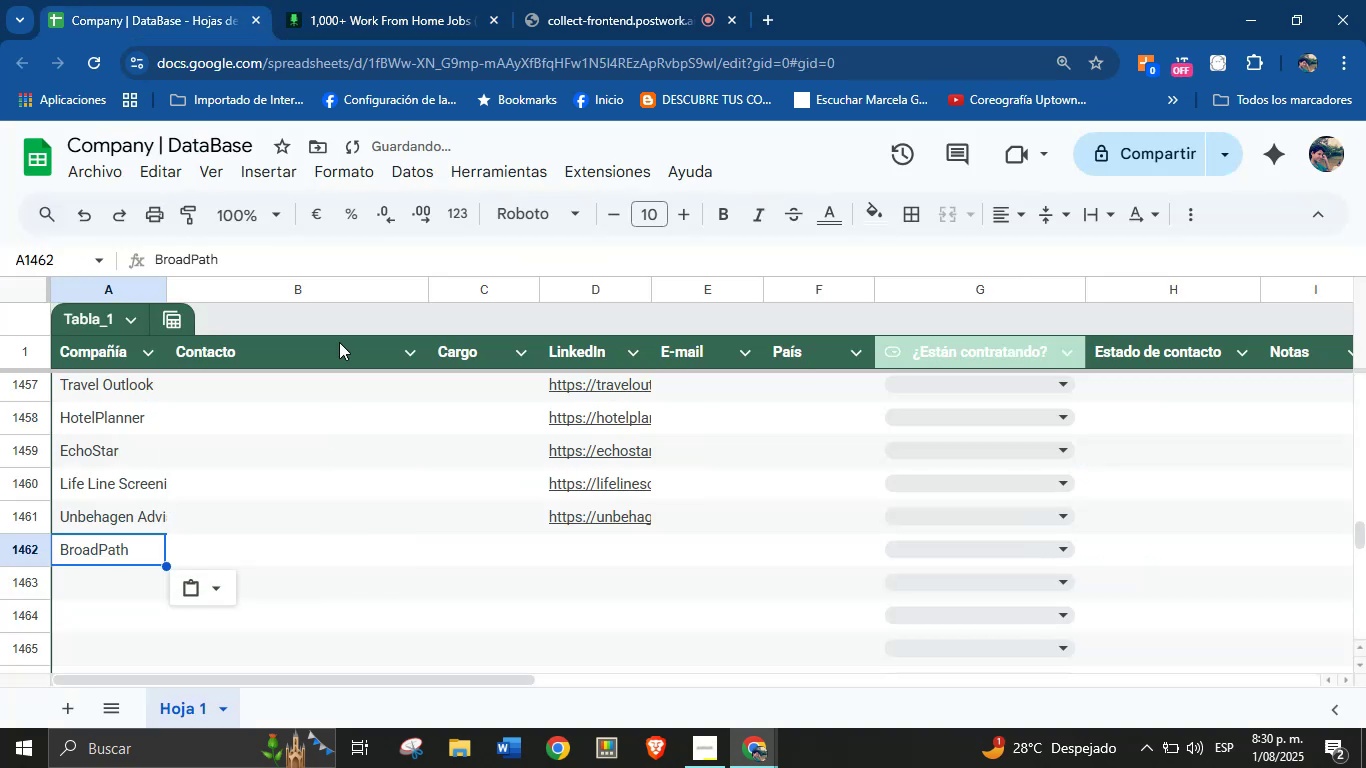 
left_click([390, 0])
 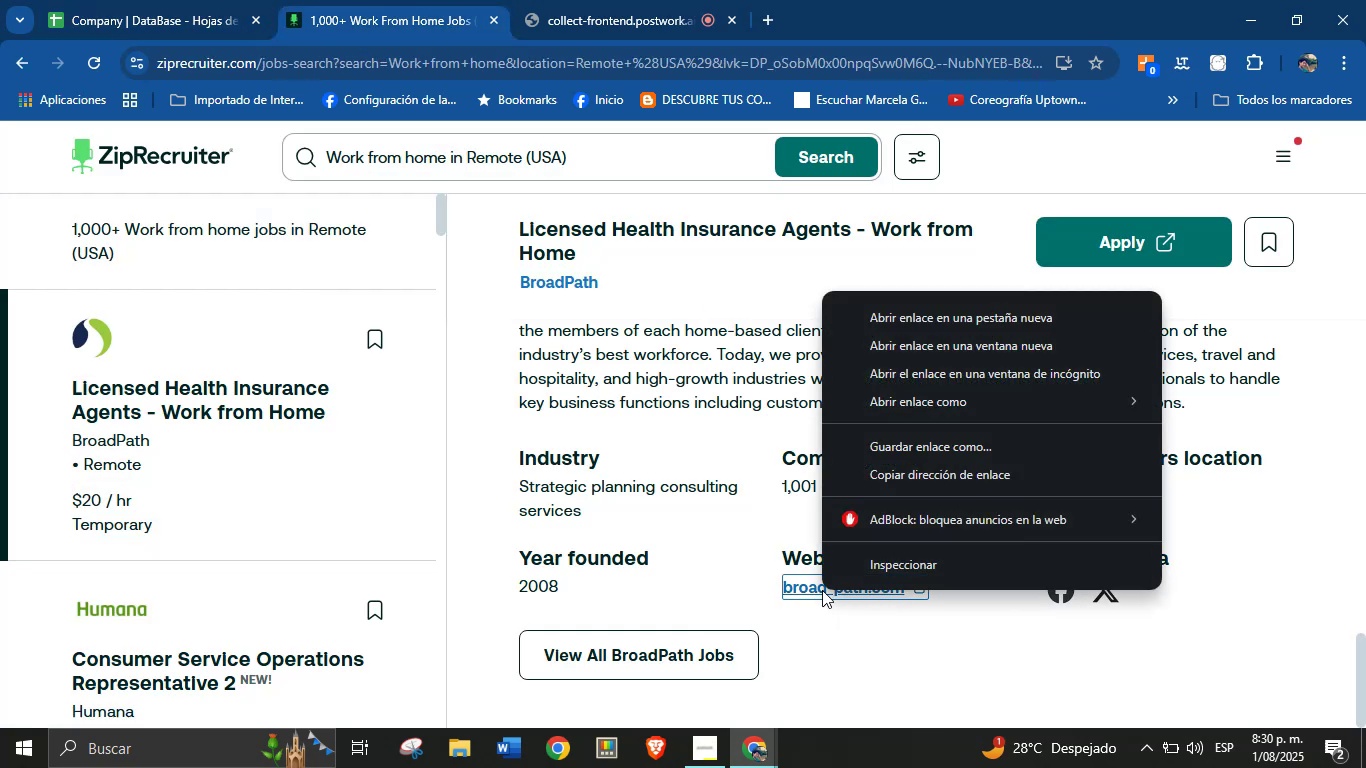 
left_click([944, 480])
 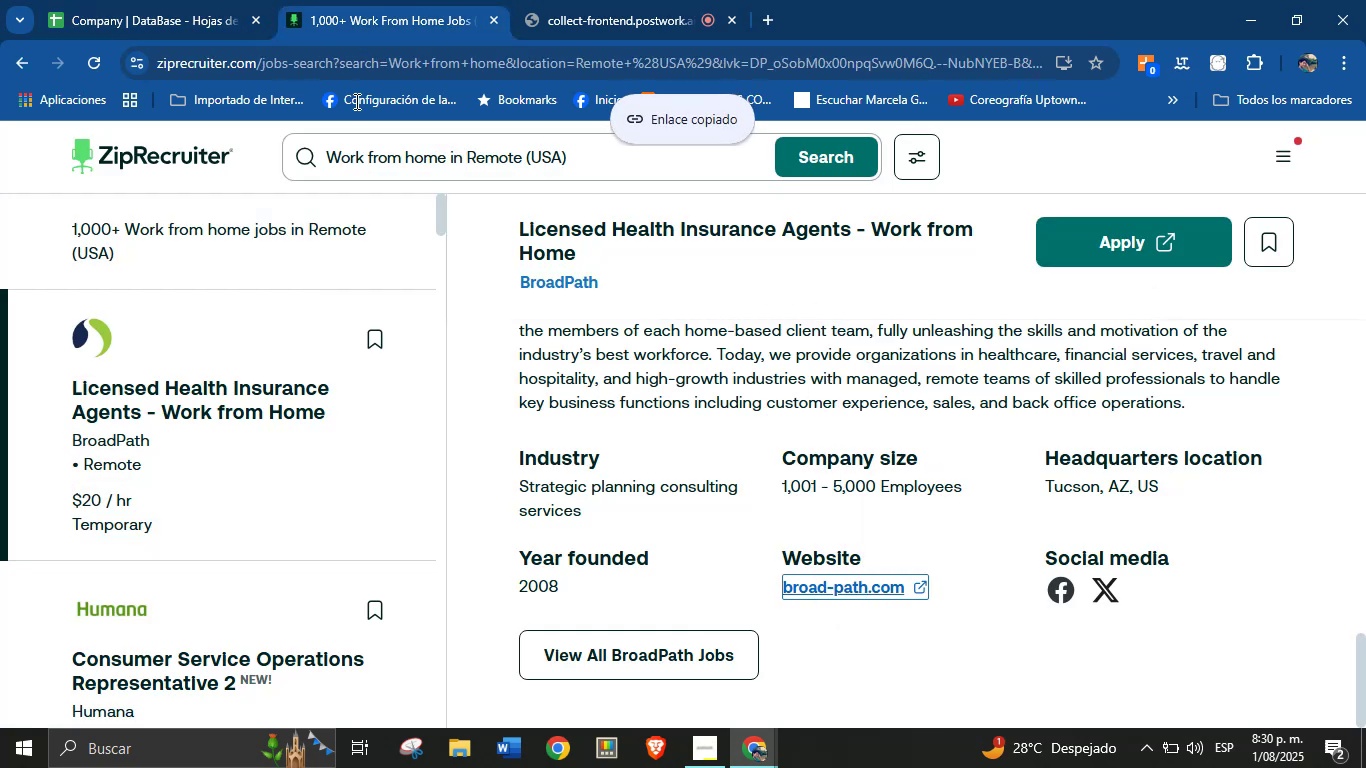 
left_click([148, 0])
 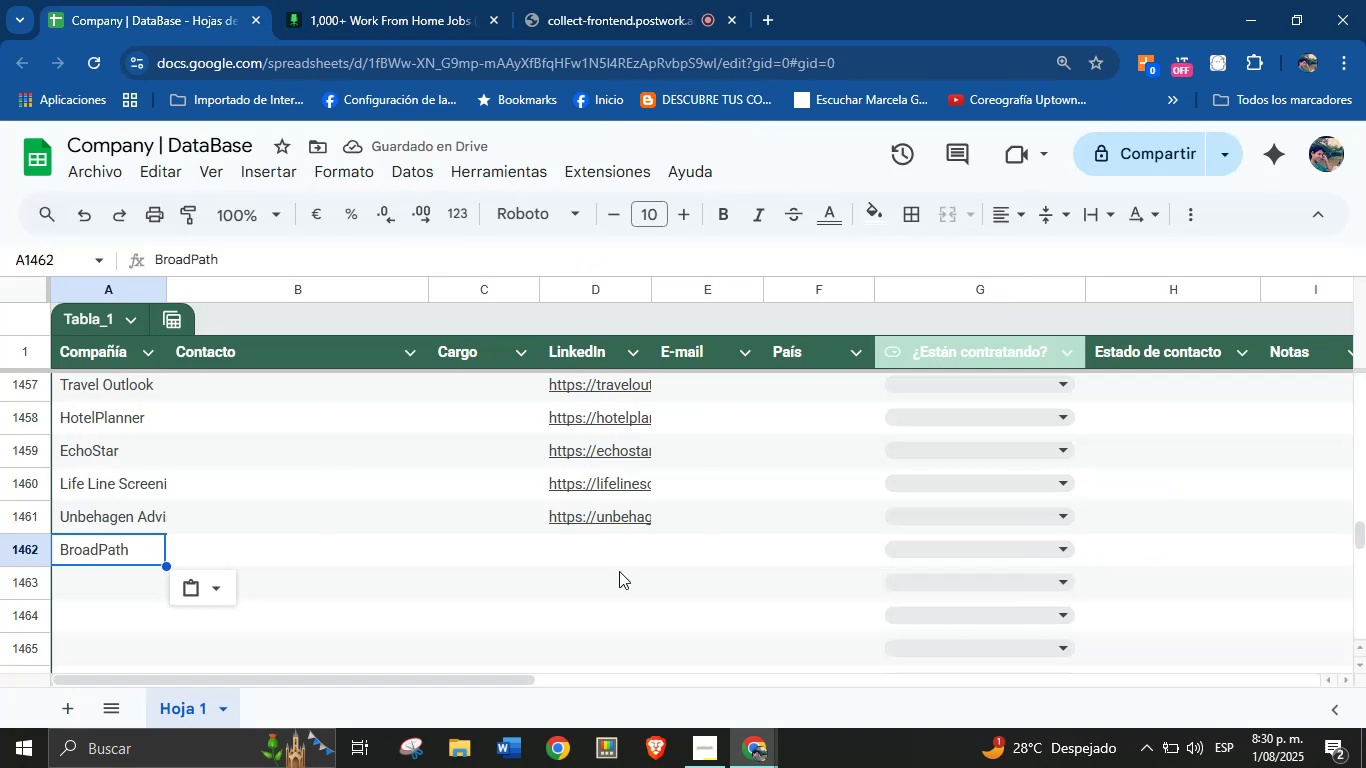 
left_click([581, 554])
 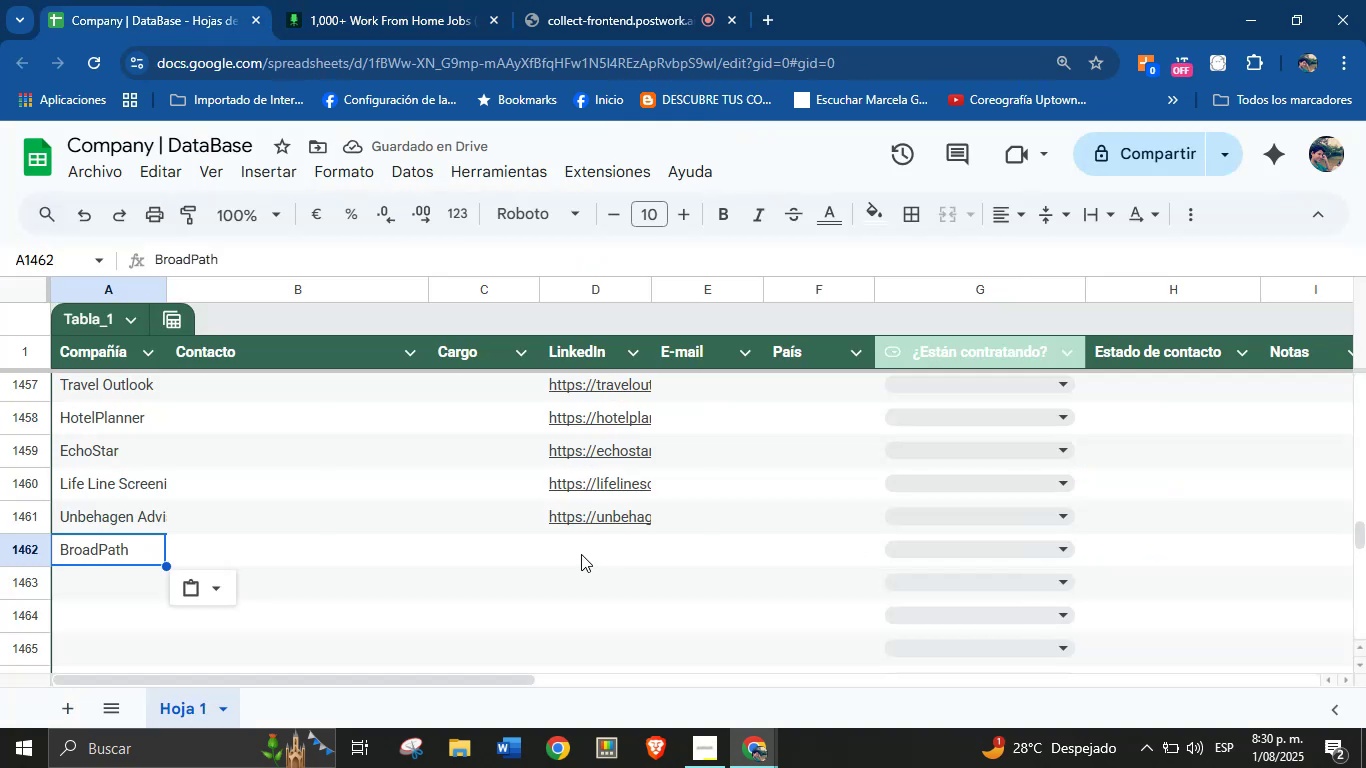 
key(Control+V)
 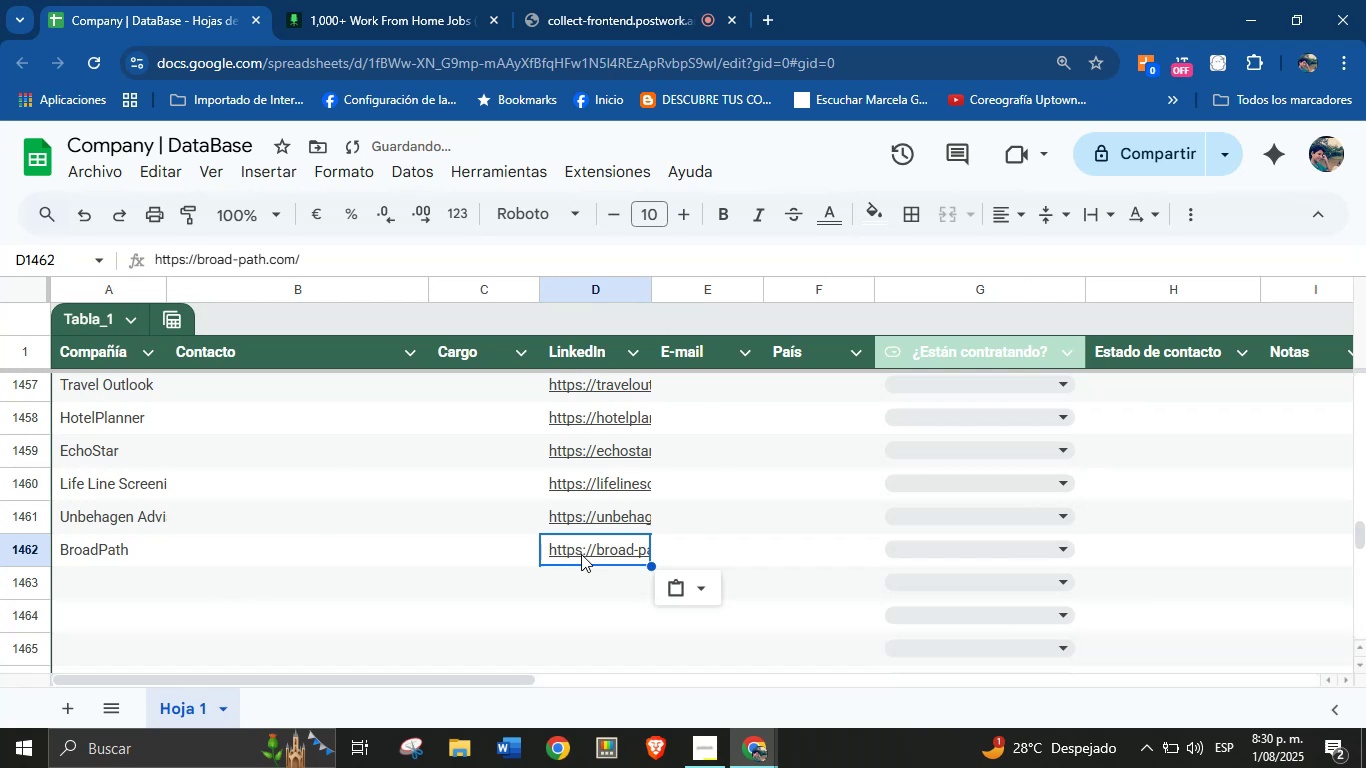 
scroll: coordinate [575, 554], scroll_direction: down, amount: 1.0
 